 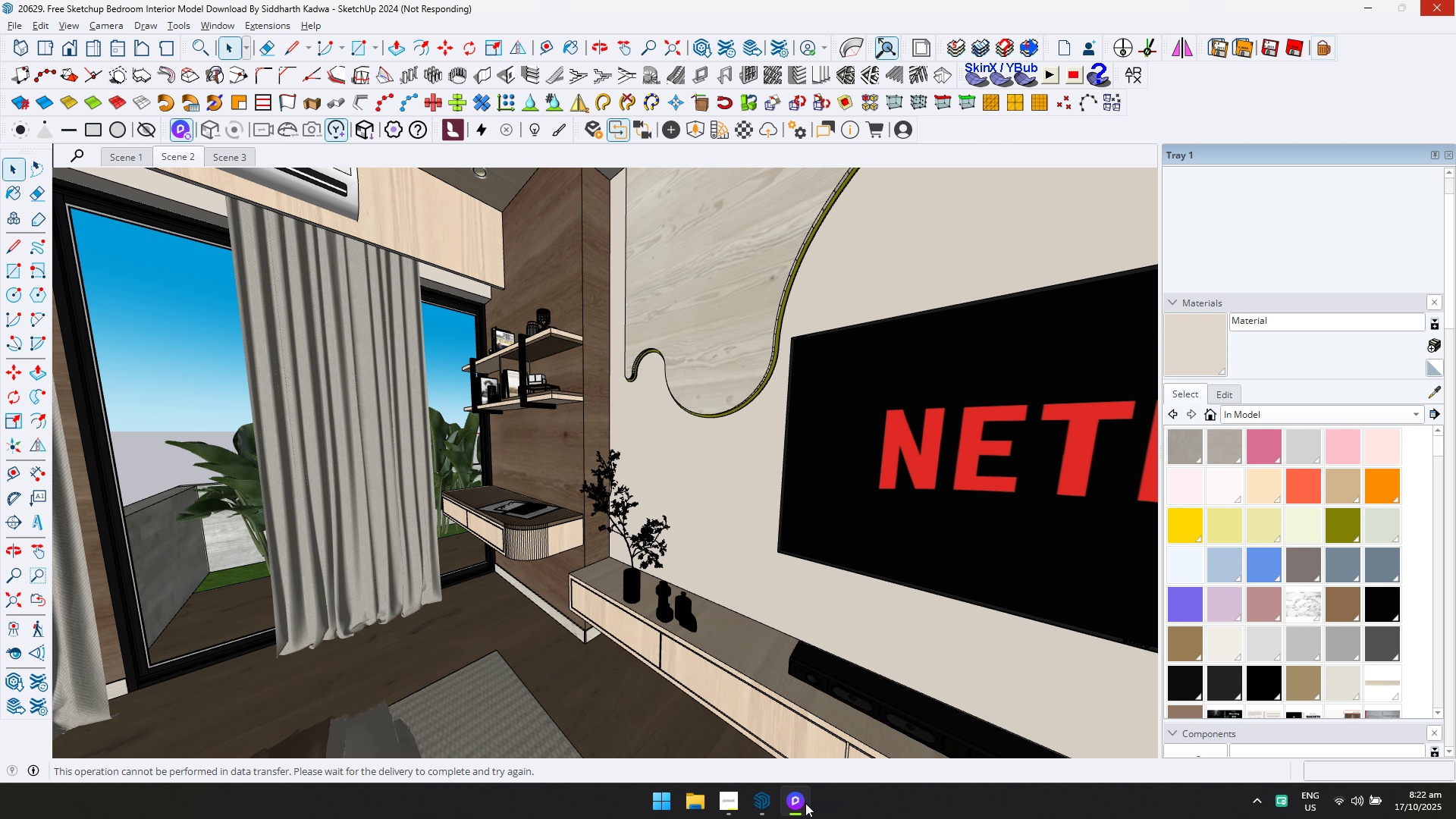 
hold_key(key=Tab, duration=0.41)
 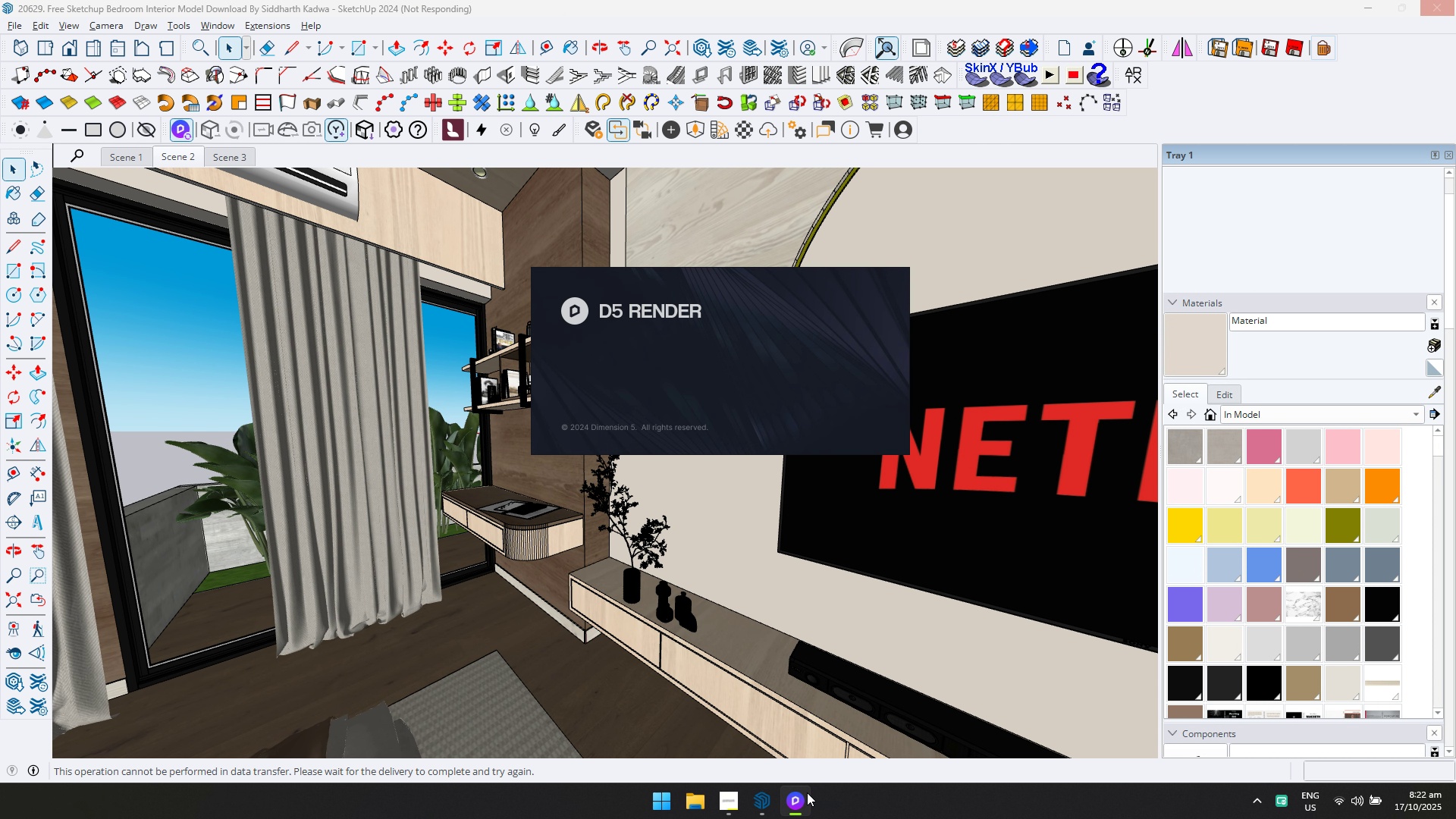 
key(Alt+AltLeft)
 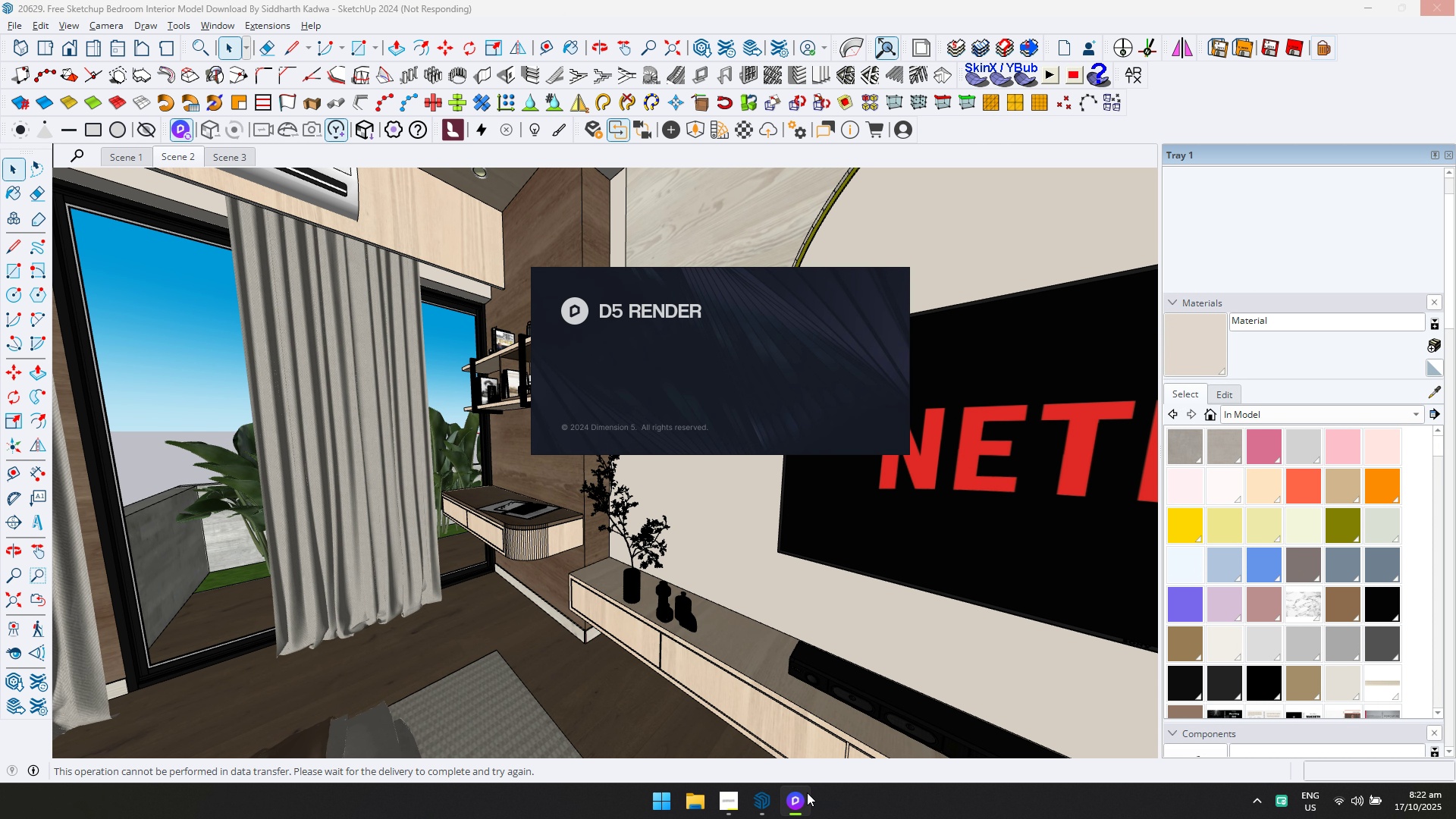 
hold_key(key=Tab, duration=0.43)
 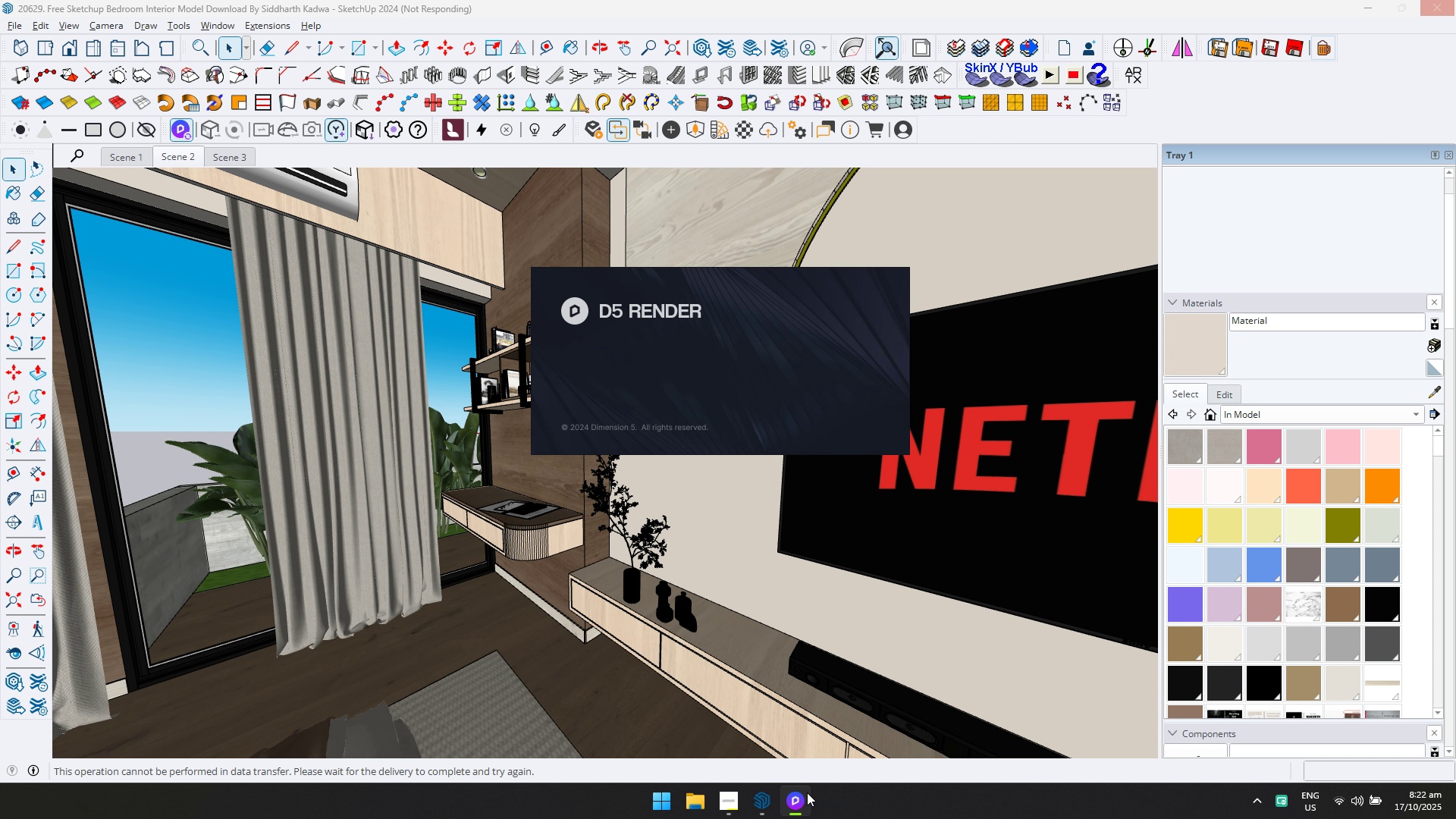 
key(Alt+AltLeft)
 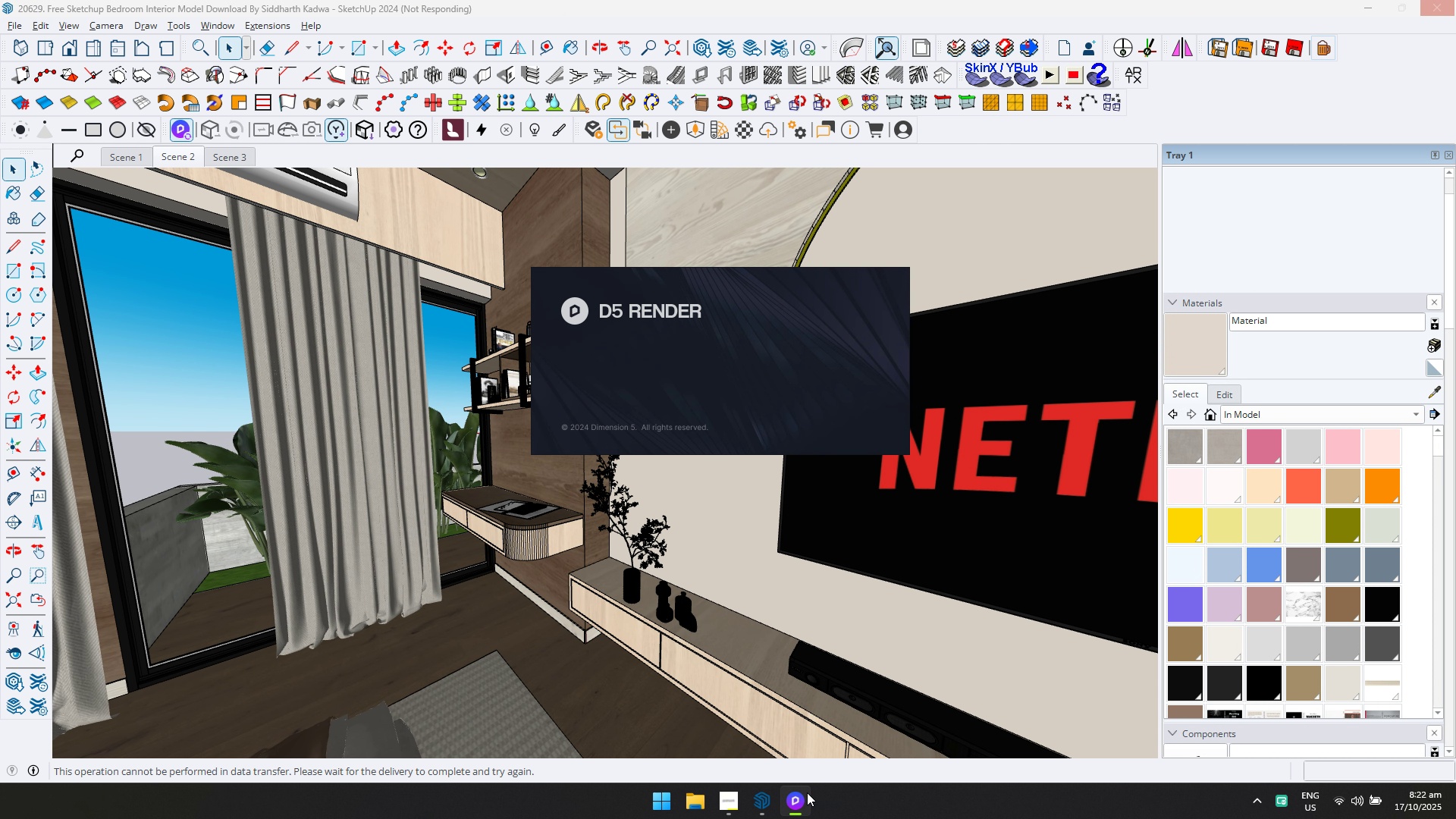 
hold_key(key=Tab, duration=0.48)
 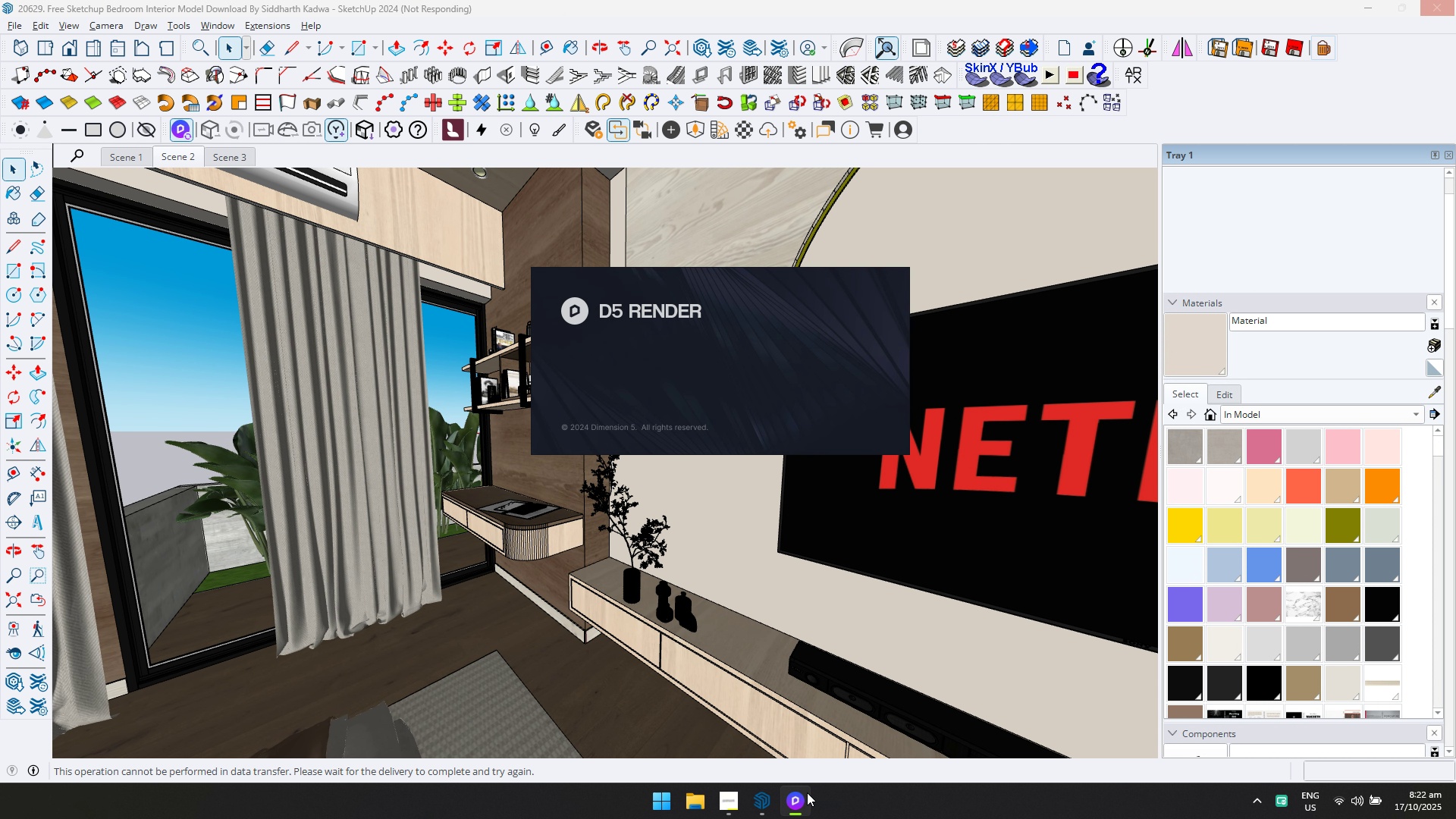 
key(Alt+AltLeft)
 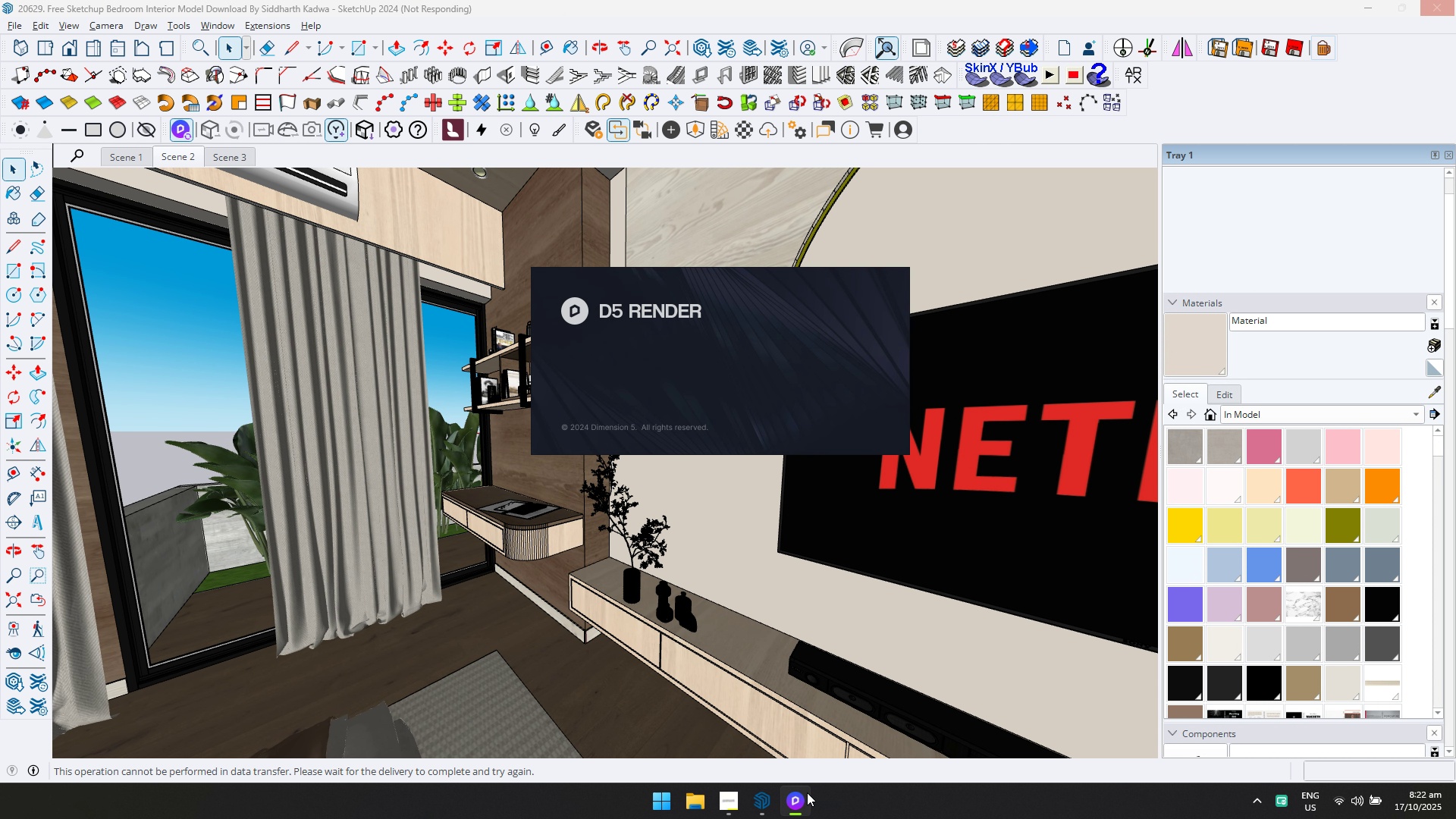 
hold_key(key=Tab, duration=0.55)
 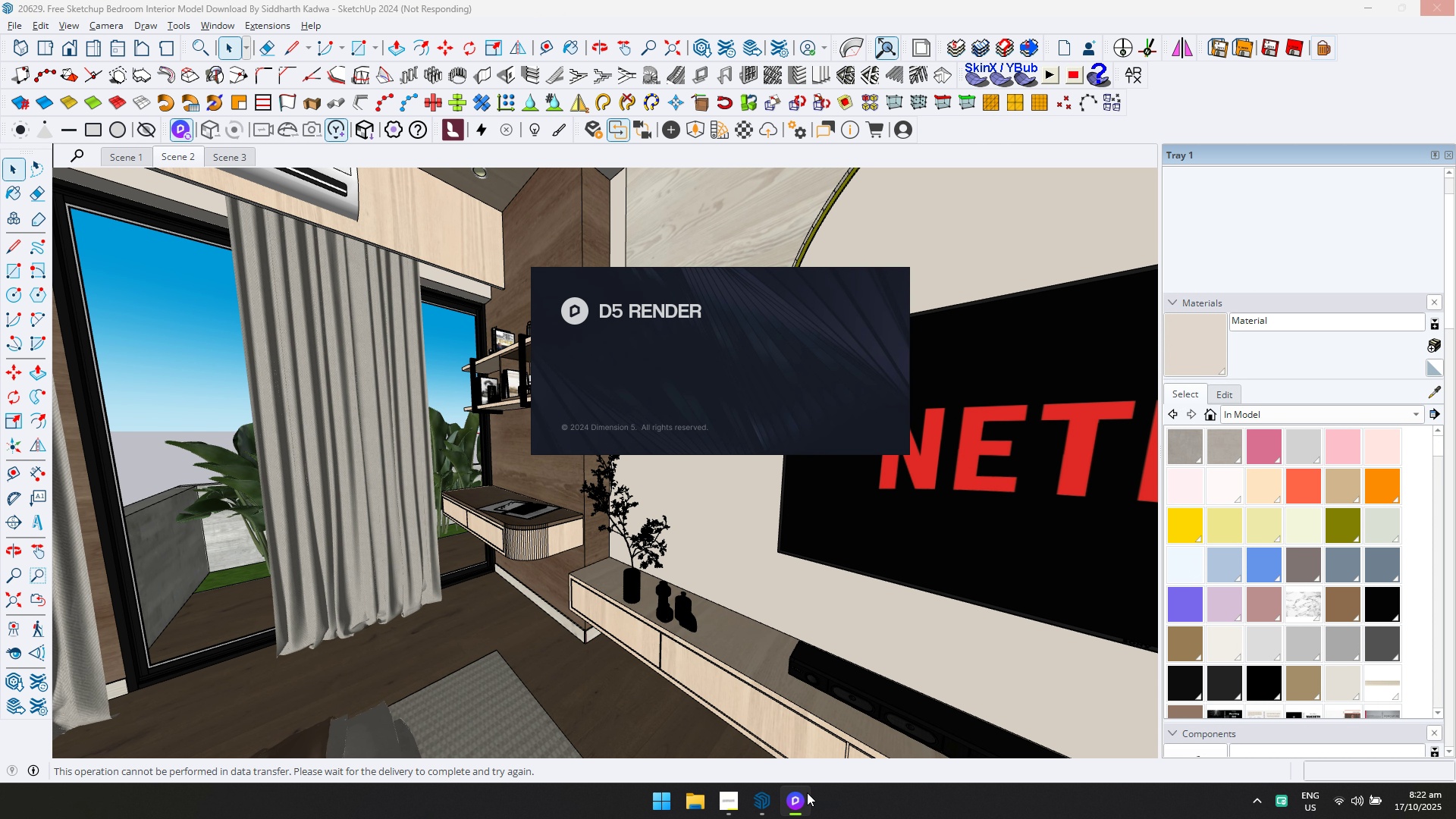 
key(Alt+AltLeft)
 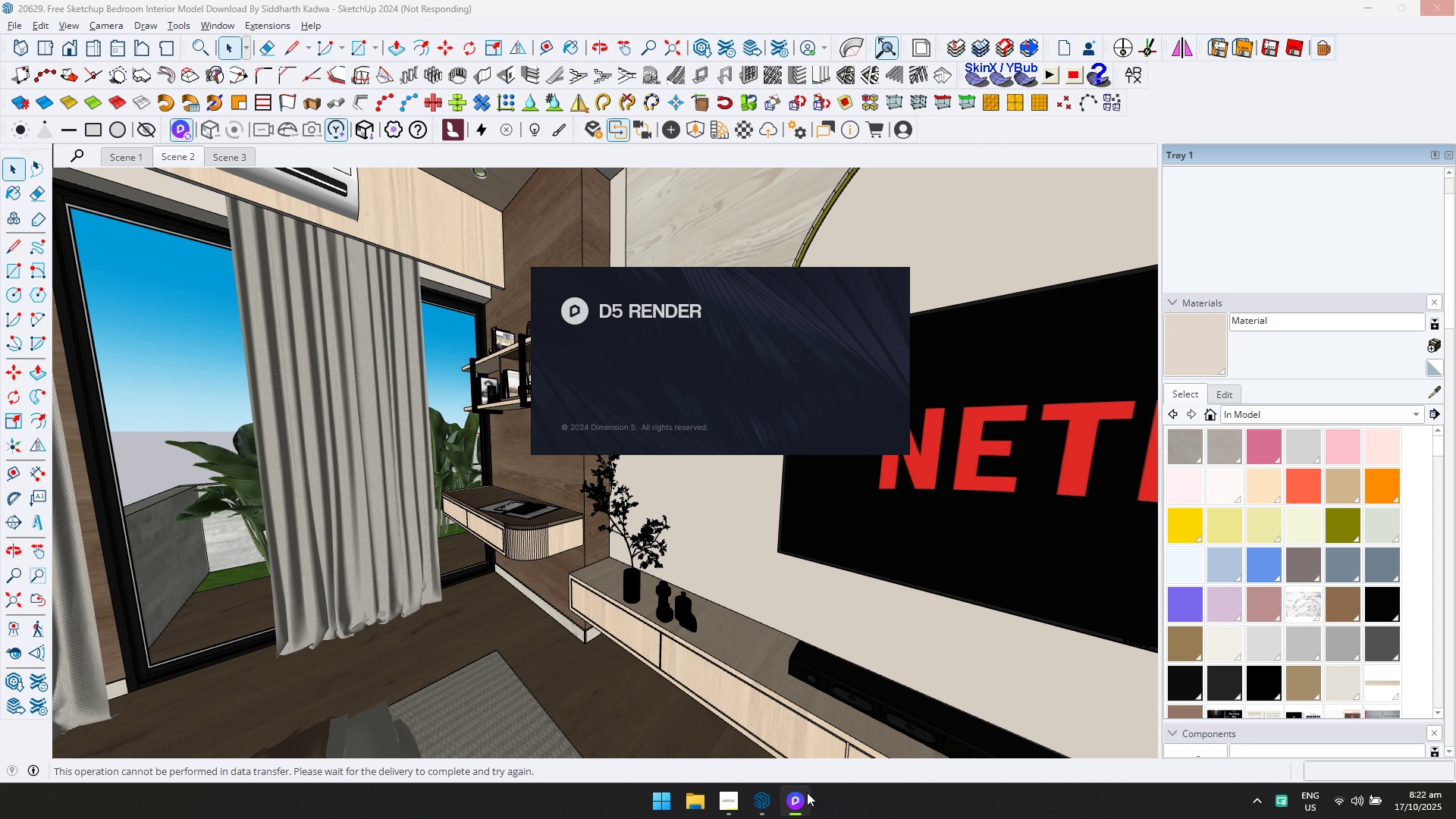 
hold_key(key=Tab, duration=0.53)
 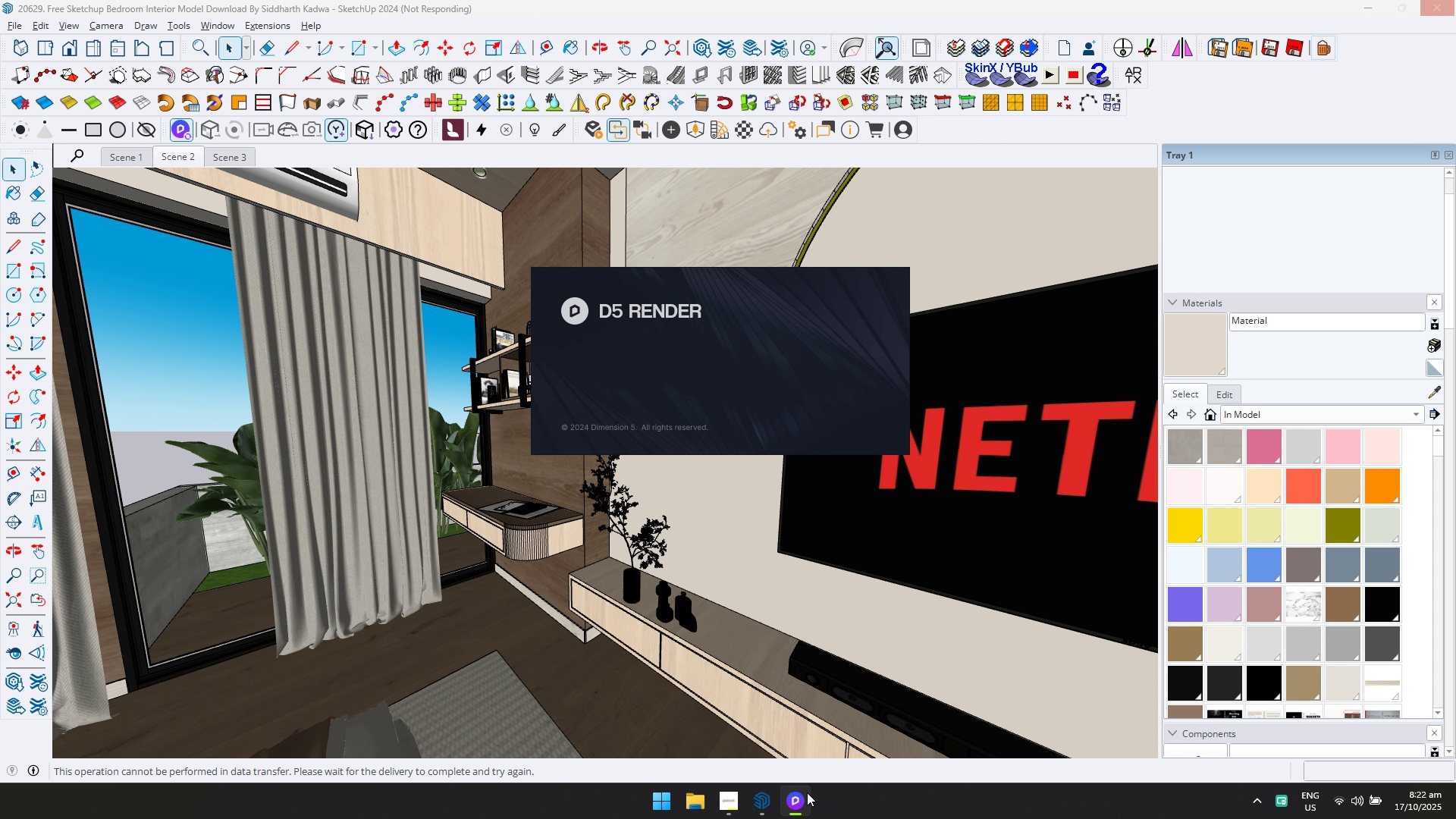 
key(Alt+AltLeft)
 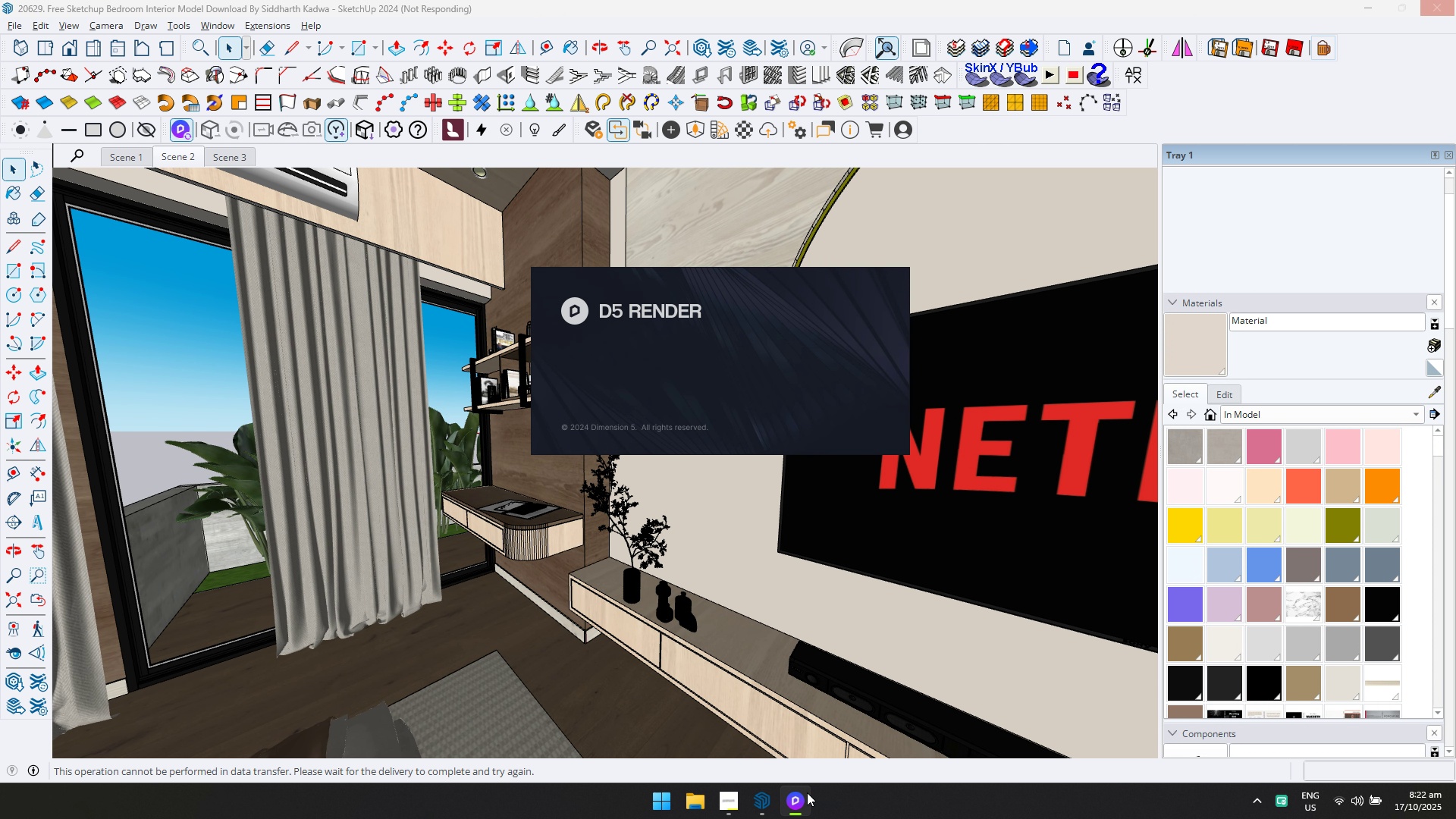 
hold_key(key=Tab, duration=0.47)
 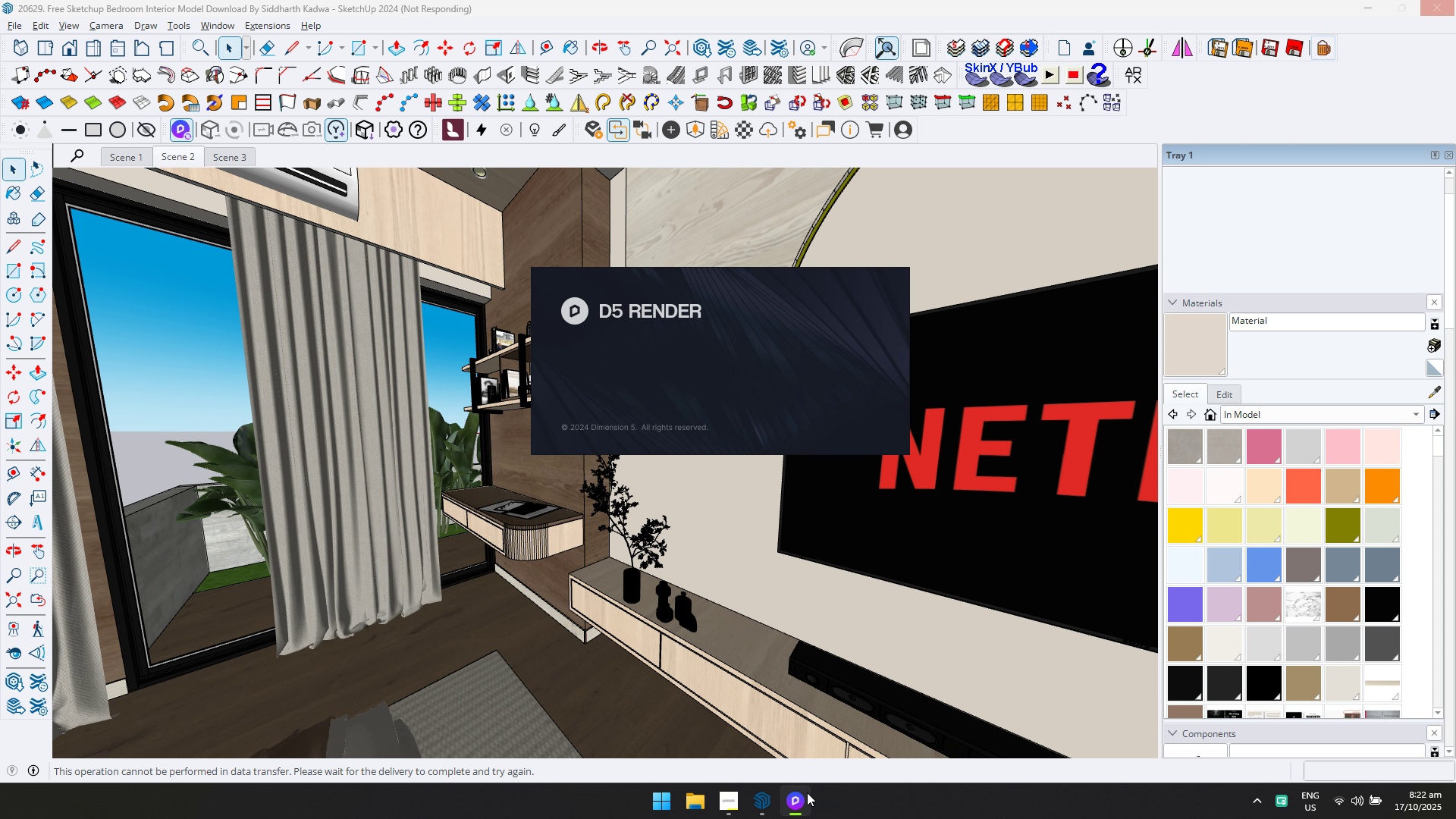 
key(Alt+AltLeft)
 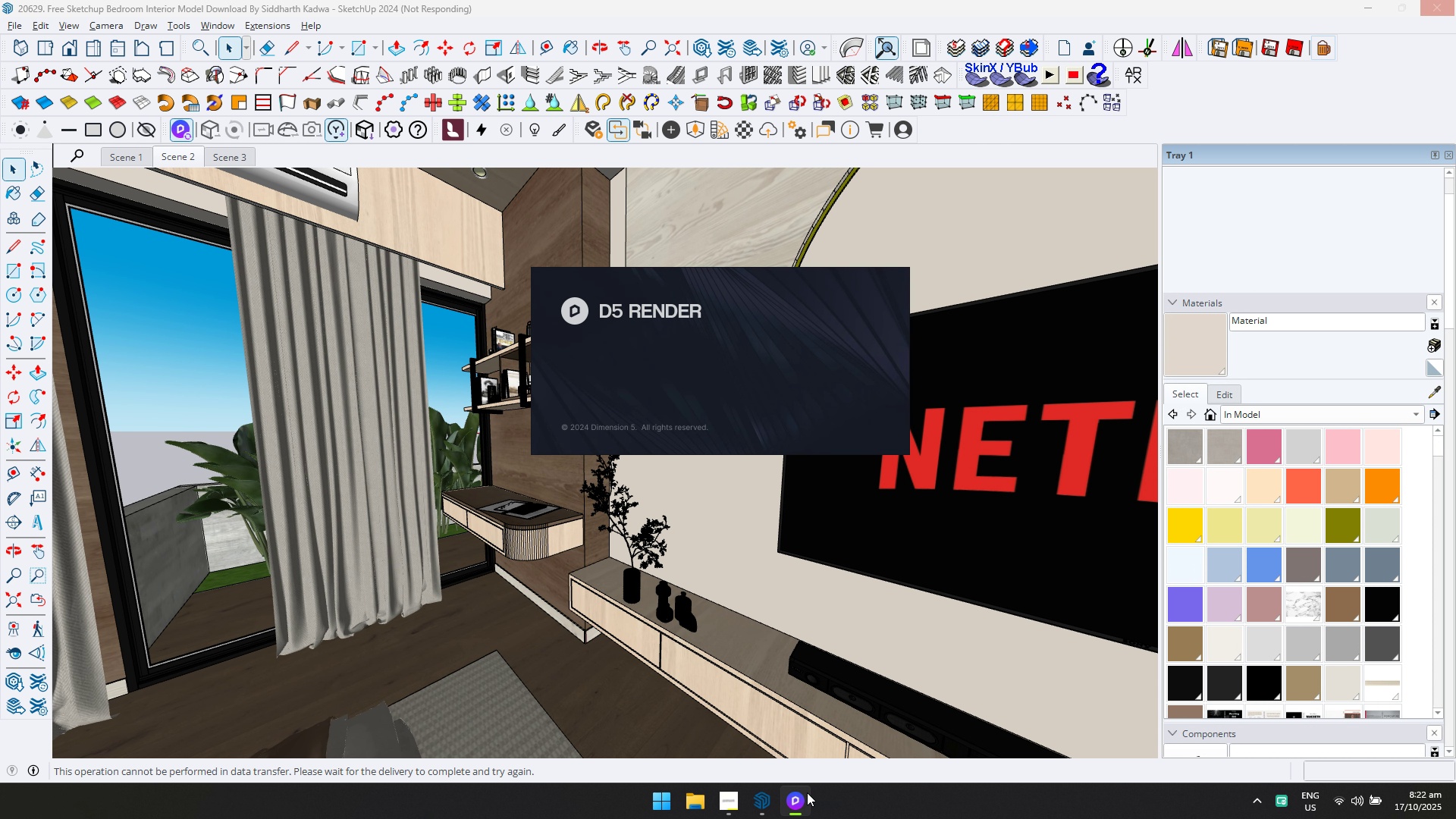 
hold_key(key=Tab, duration=0.44)
 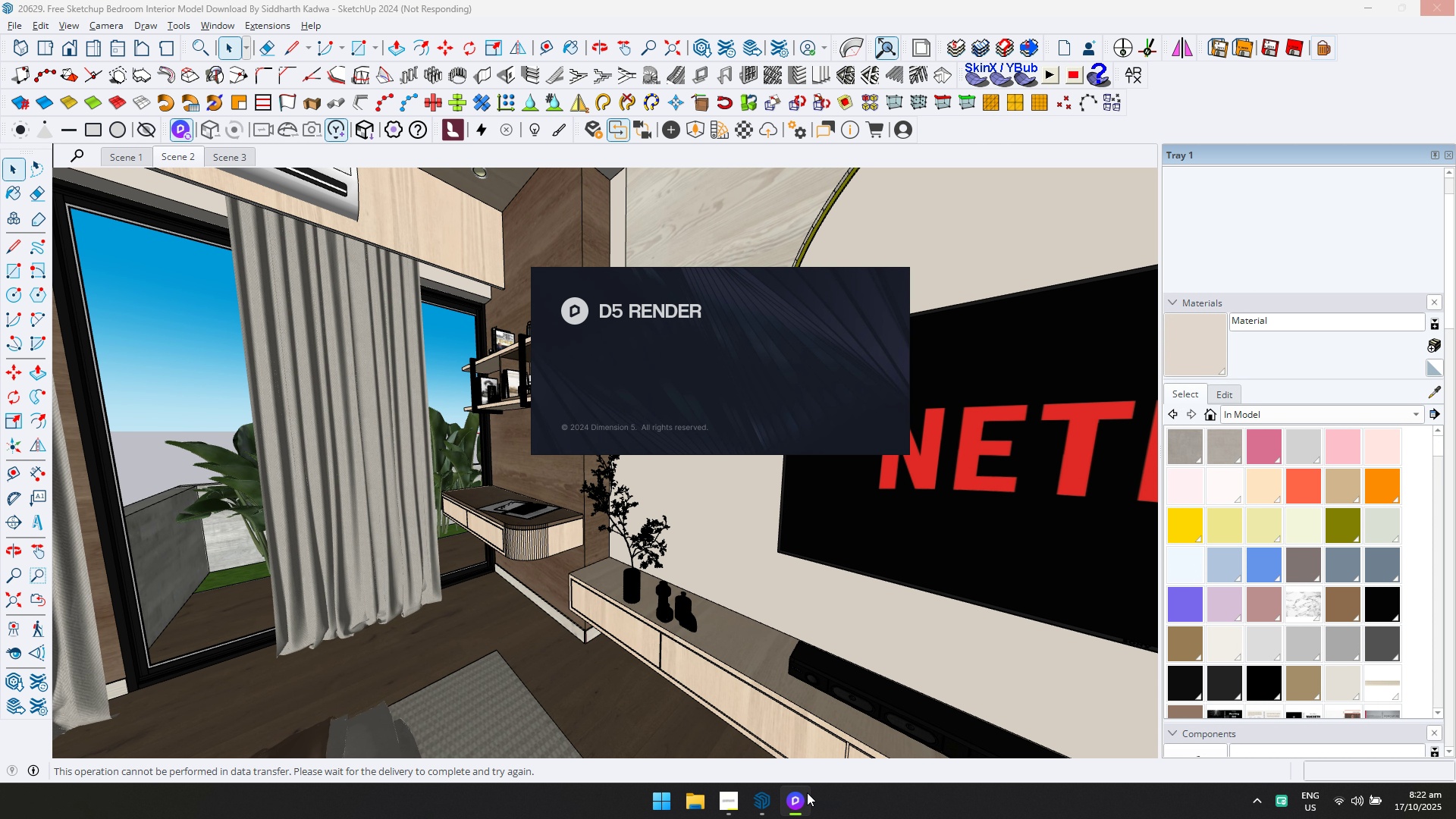 
key(Alt+AltLeft)
 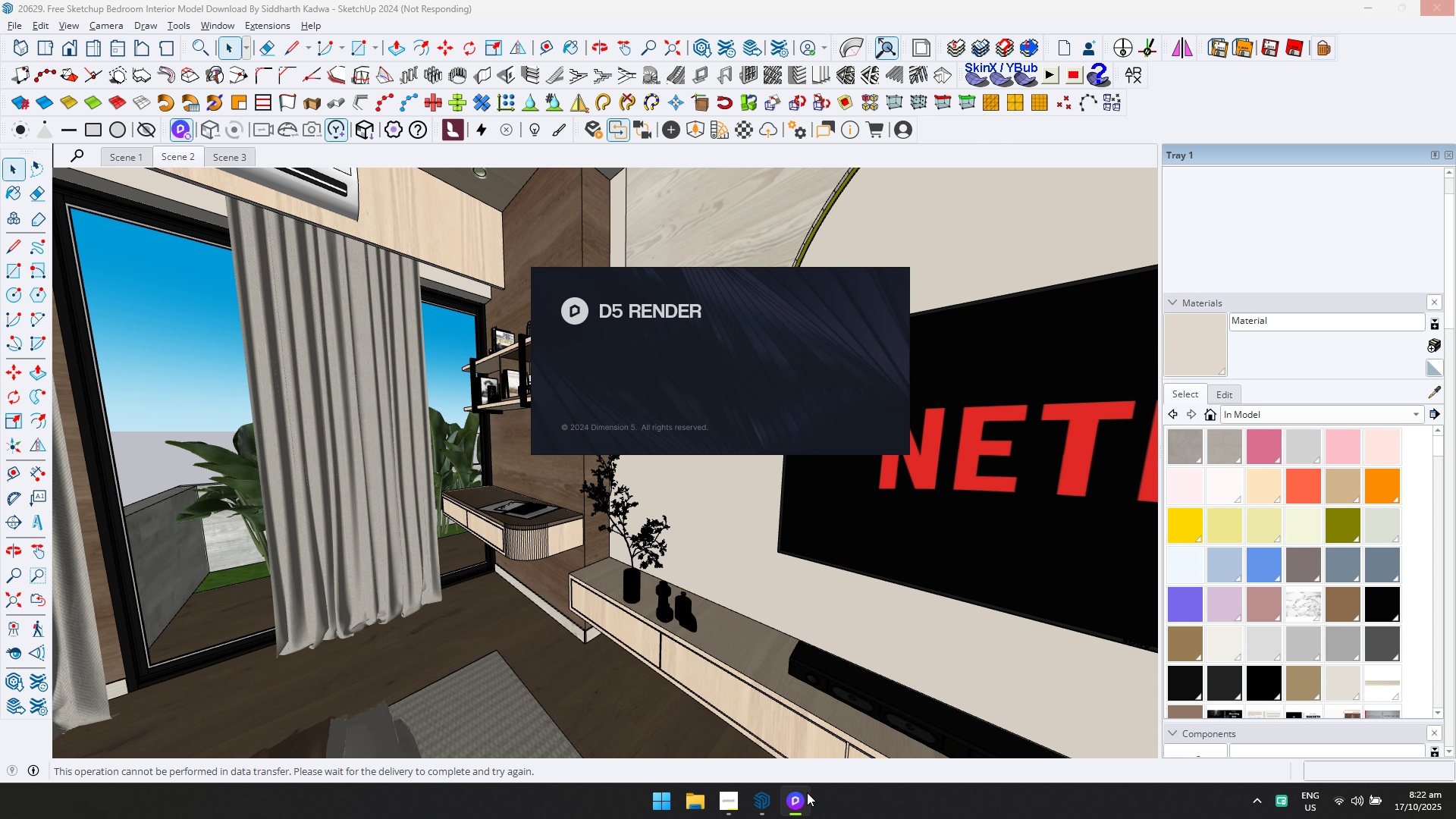 
hold_key(key=Tab, duration=0.49)
 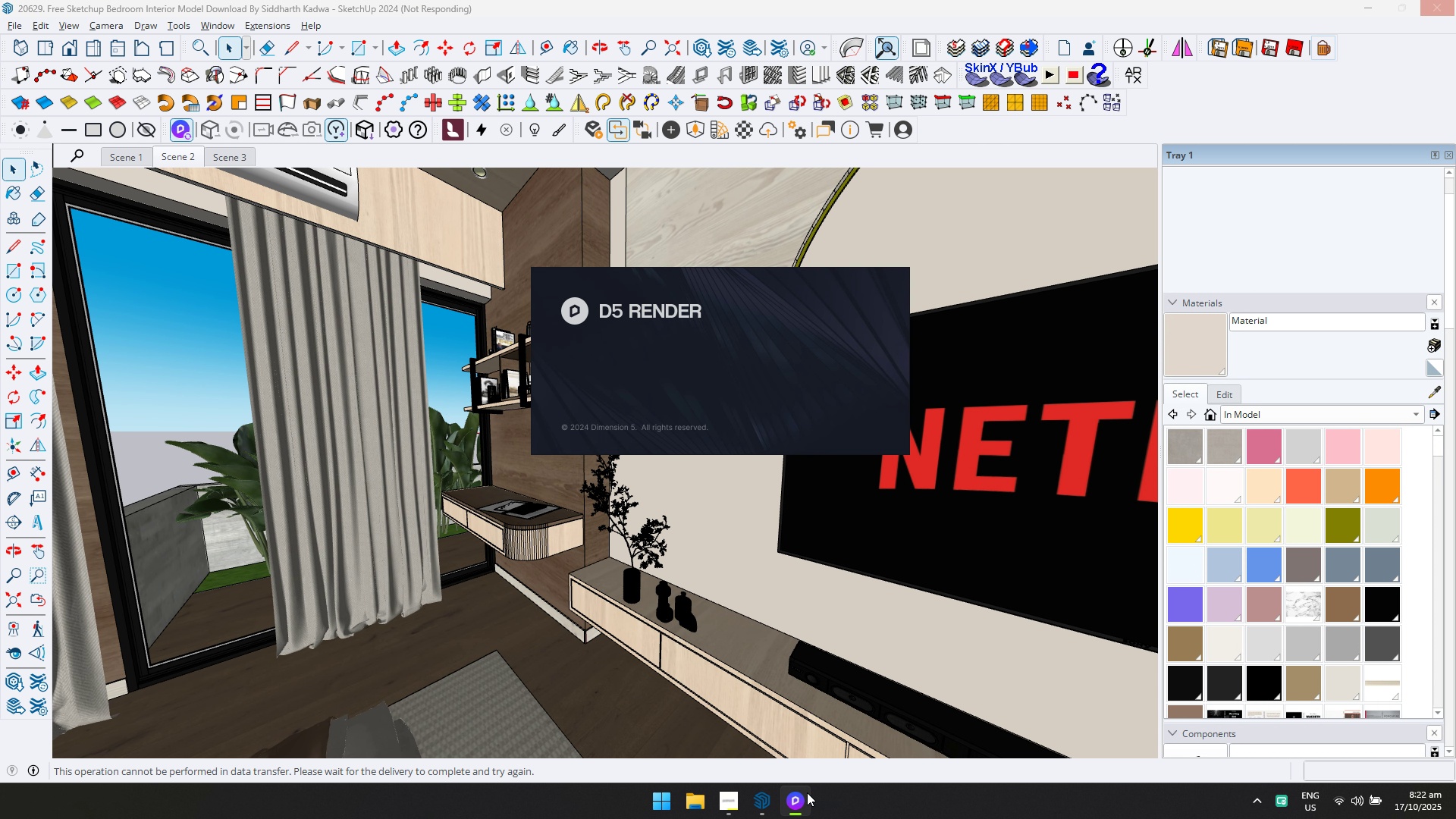 
key(Alt+AltLeft)
 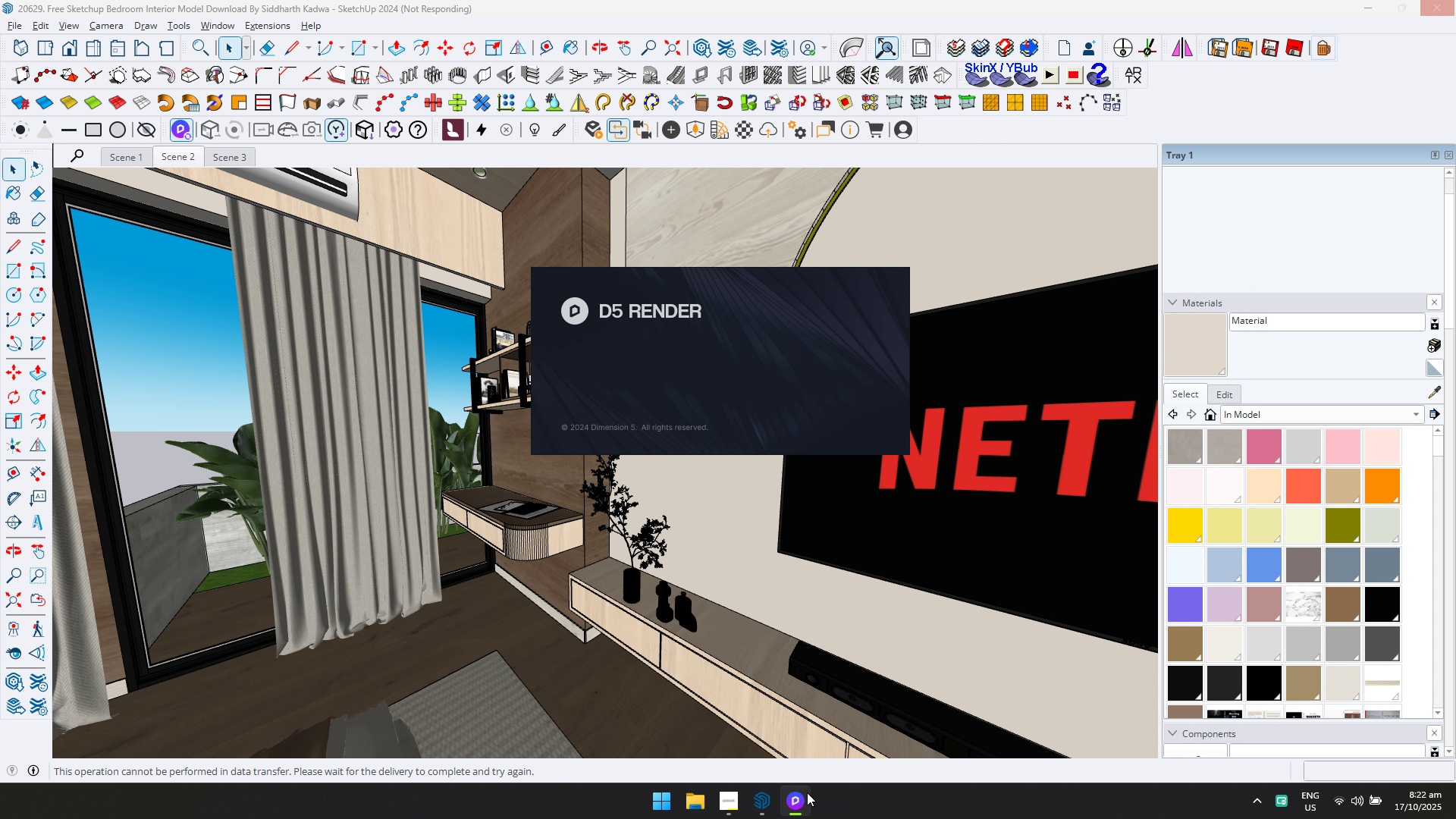 
hold_key(key=Tab, duration=0.47)
 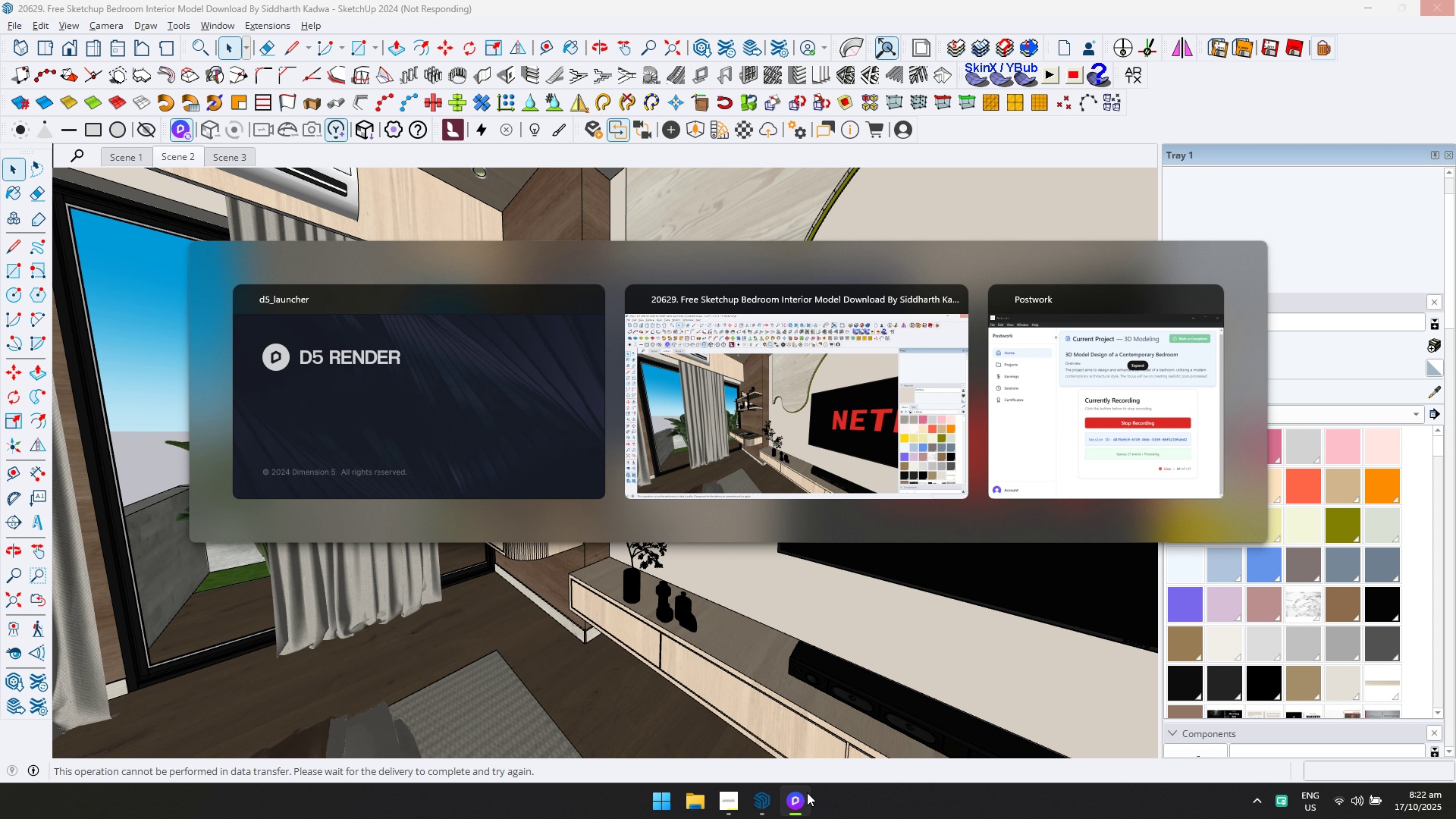 
key(Alt+AltLeft)
 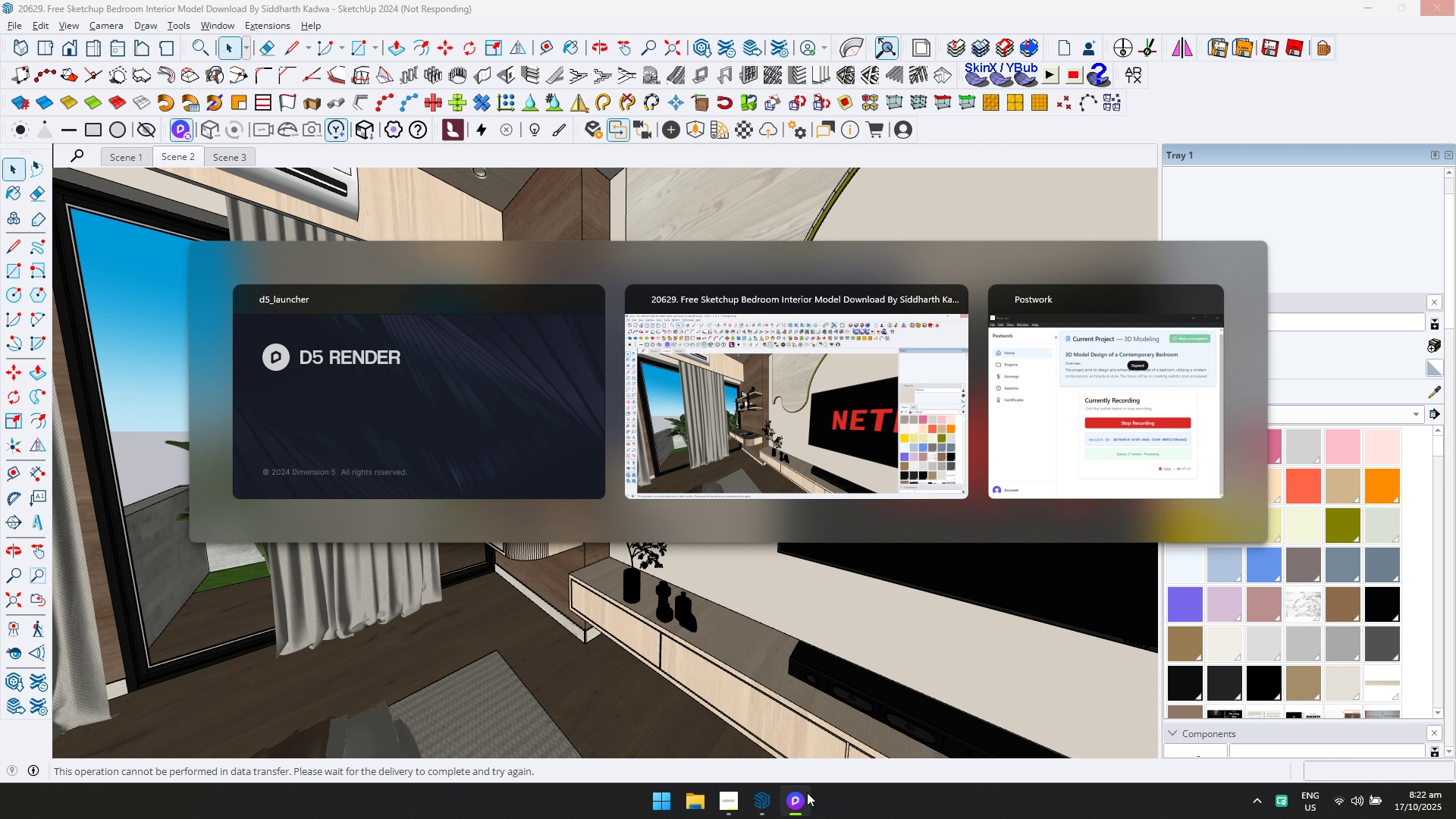 
hold_key(key=Tab, duration=0.53)
 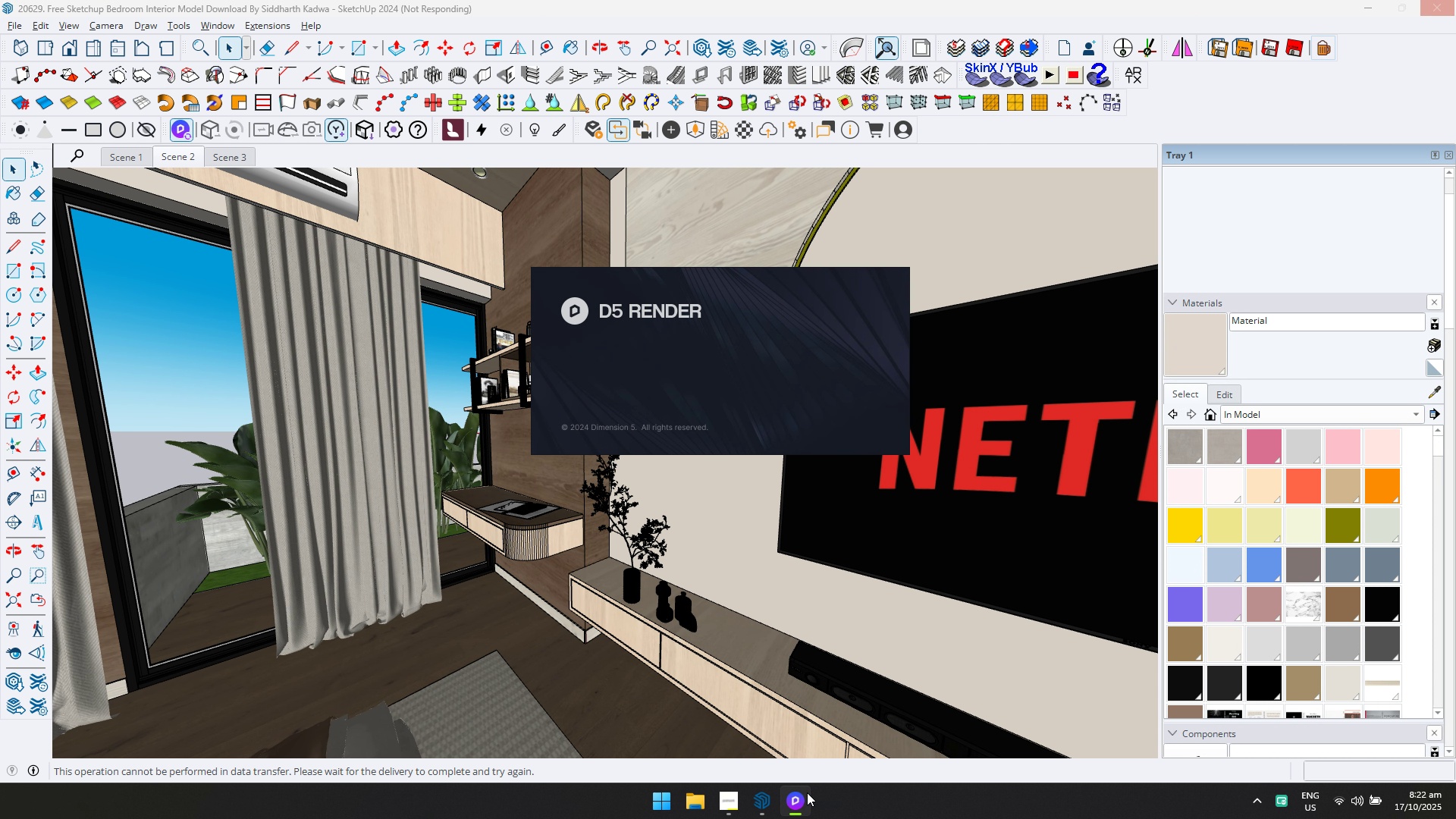 
key(Alt+AltLeft)
 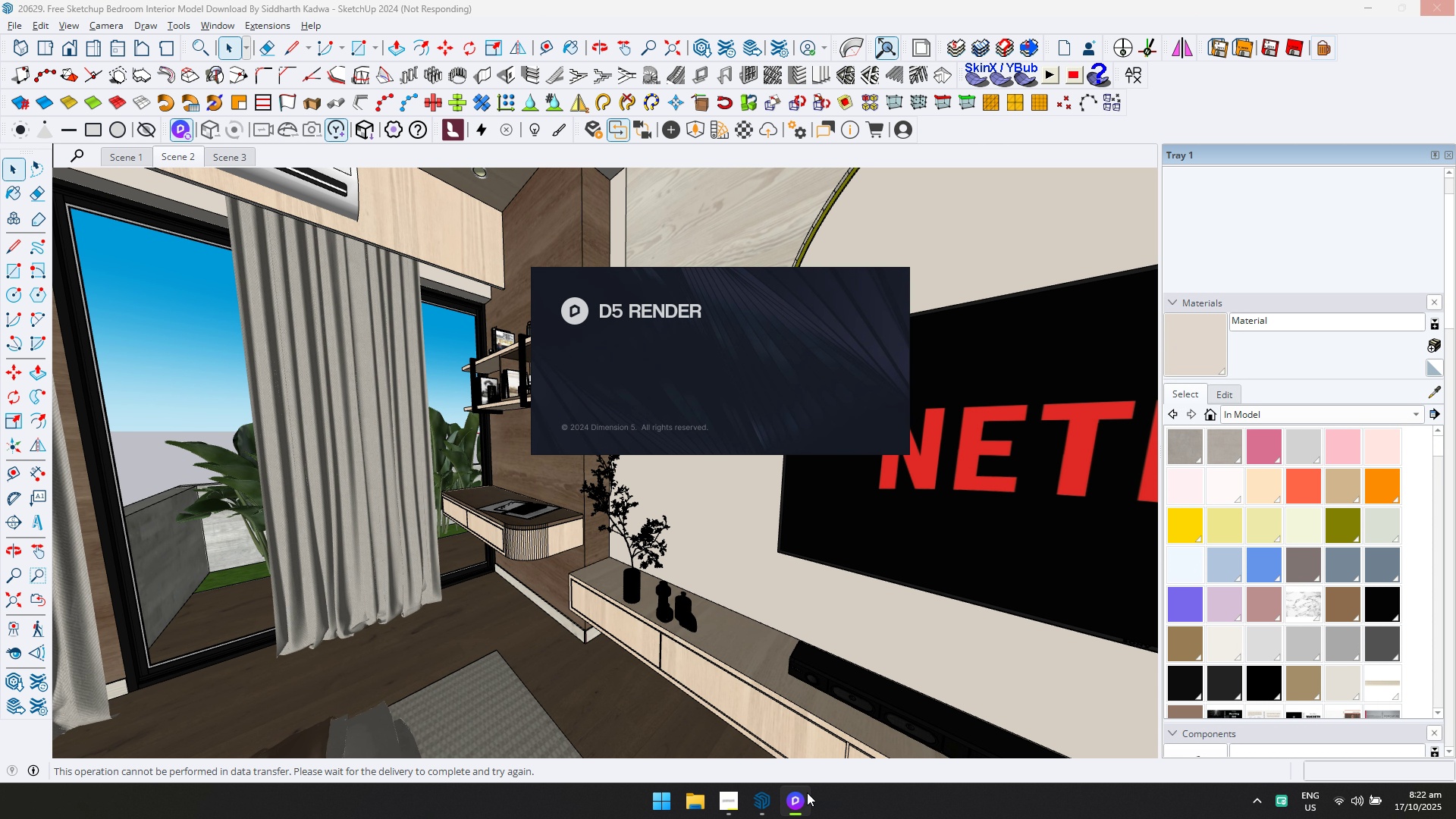 
hold_key(key=Tab, duration=0.59)
 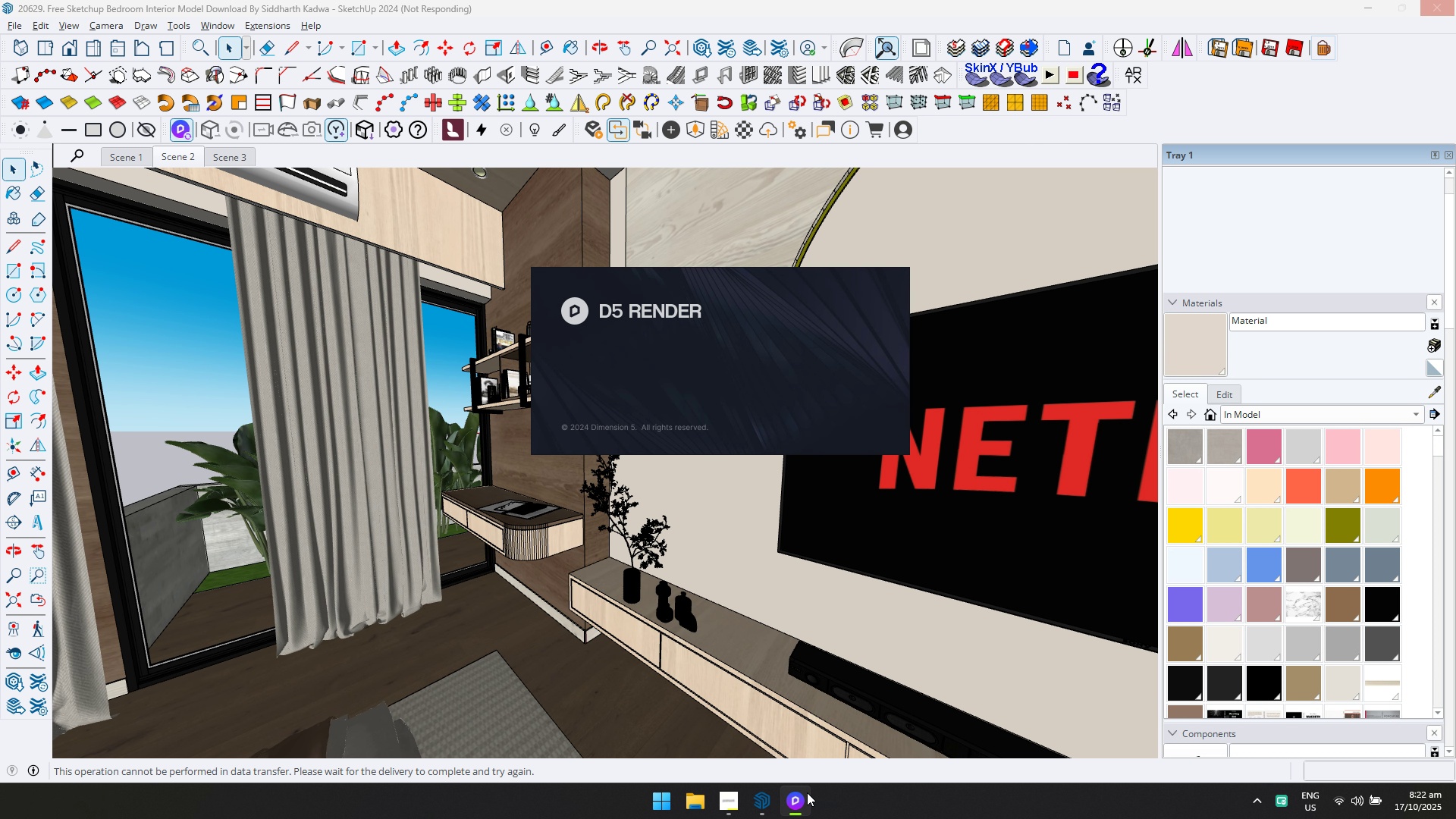 
key(Alt+AltLeft)
 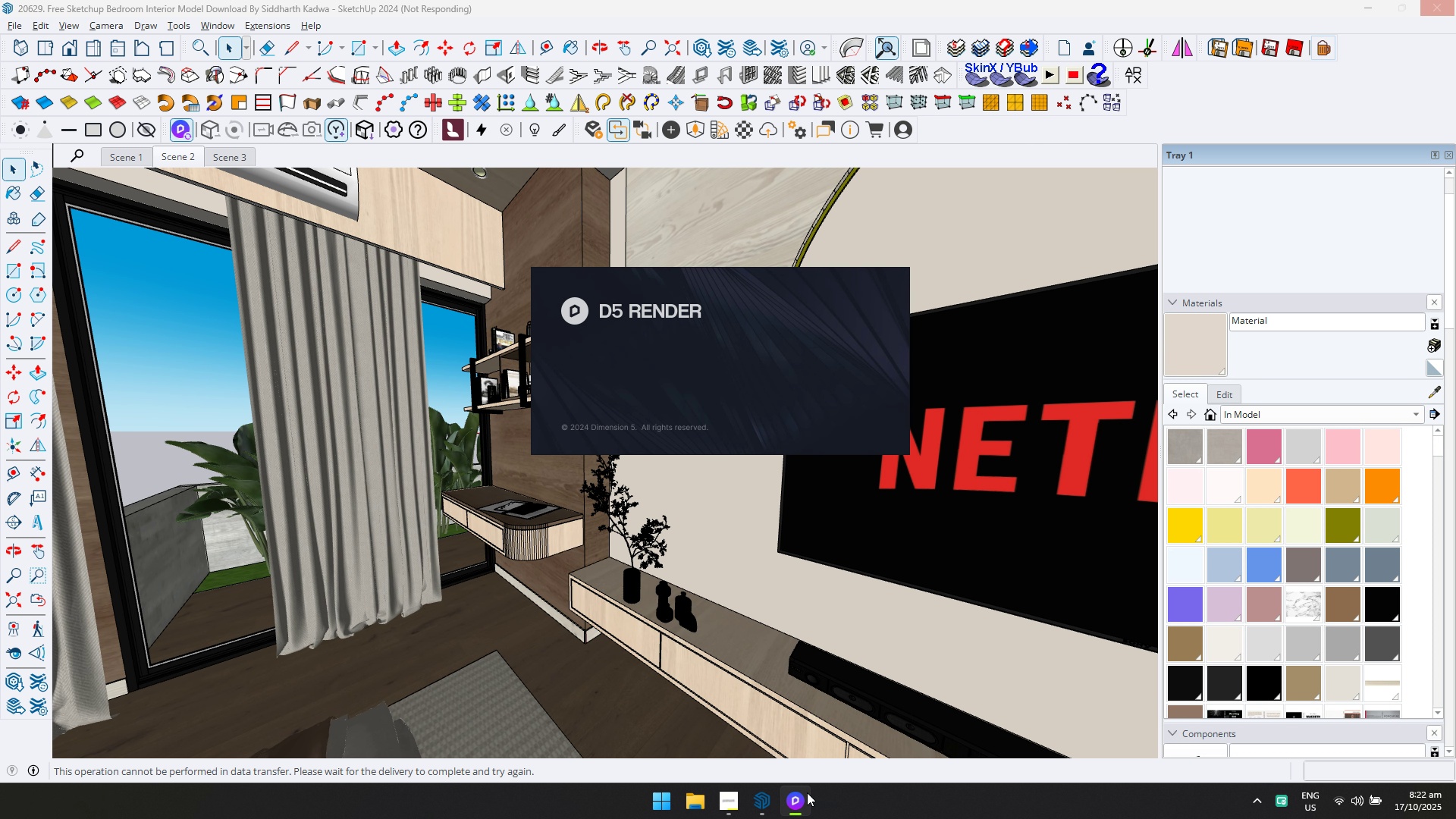 
hold_key(key=Tab, duration=4.65)
 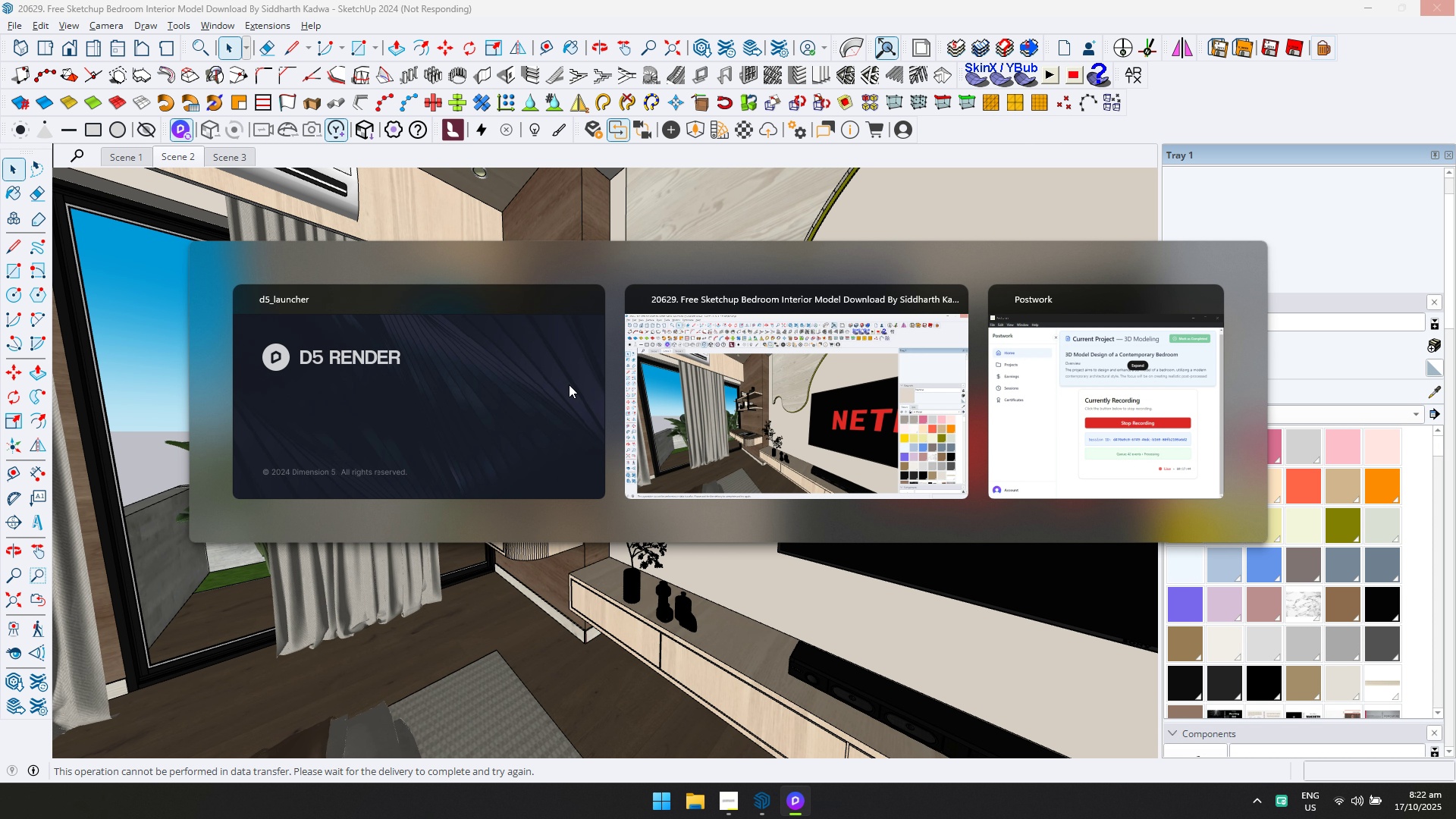 
key(Alt+AltLeft)
 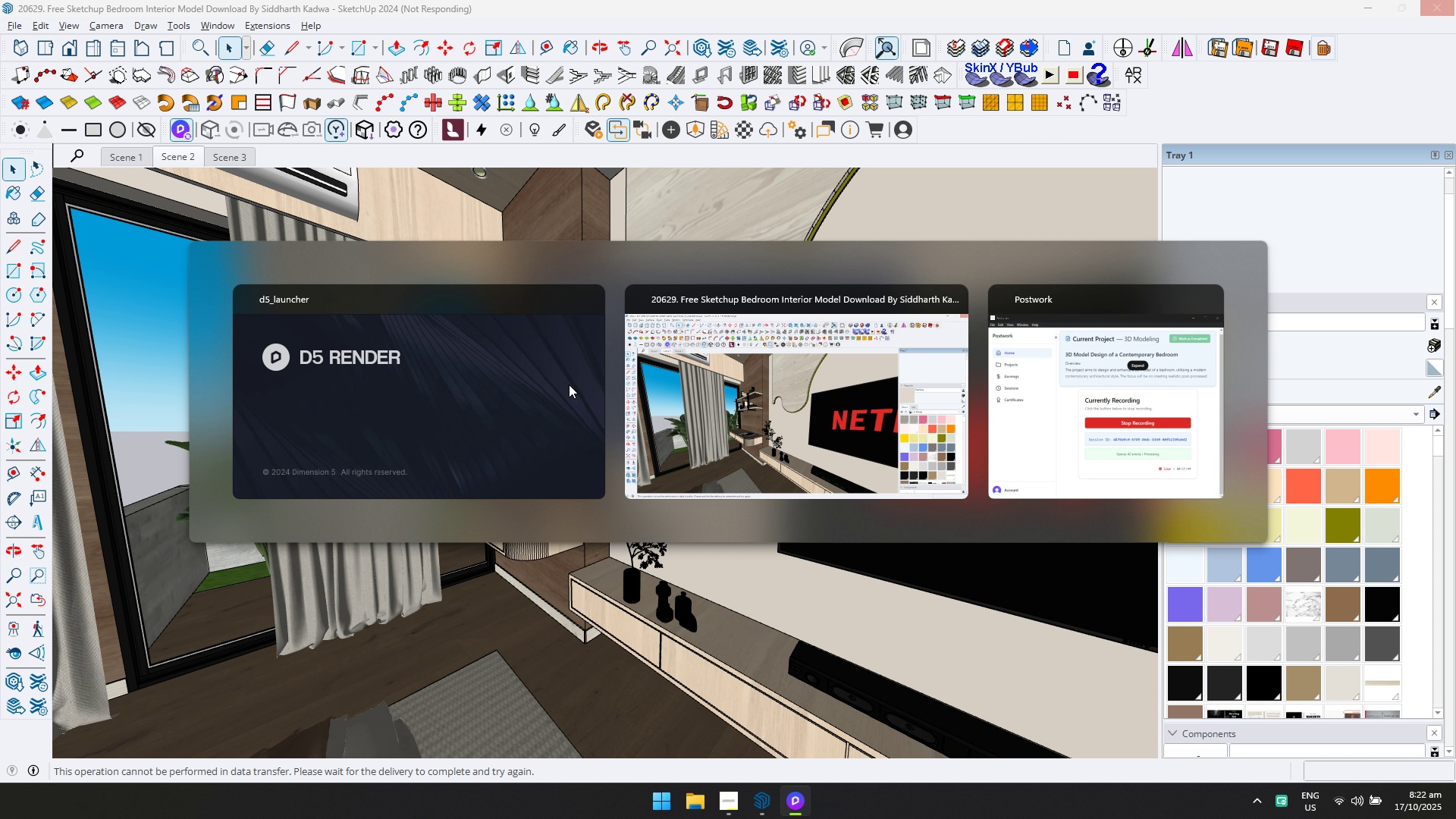 
hold_key(key=Tab, duration=0.47)
 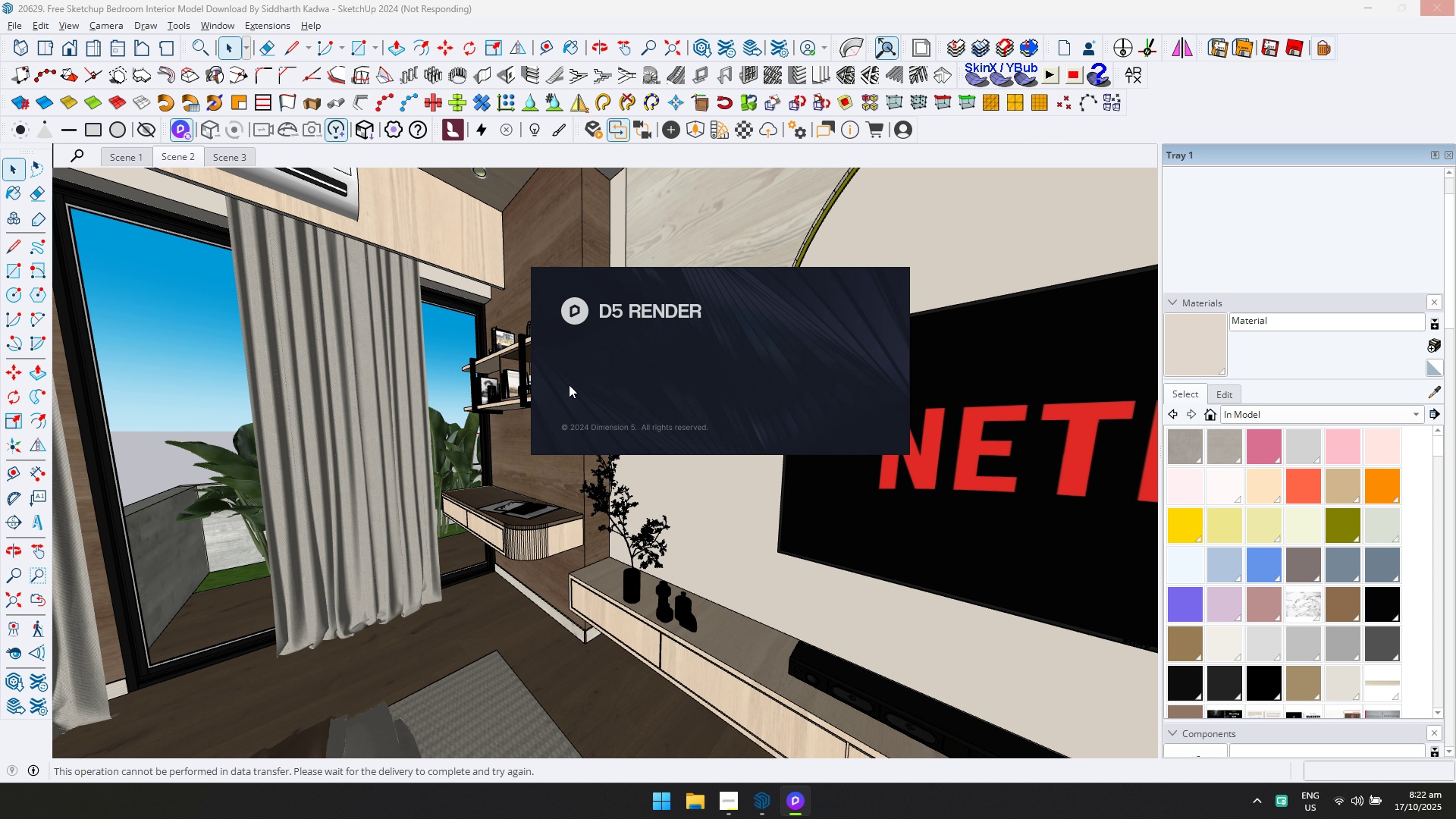 
key(Alt+AltLeft)
 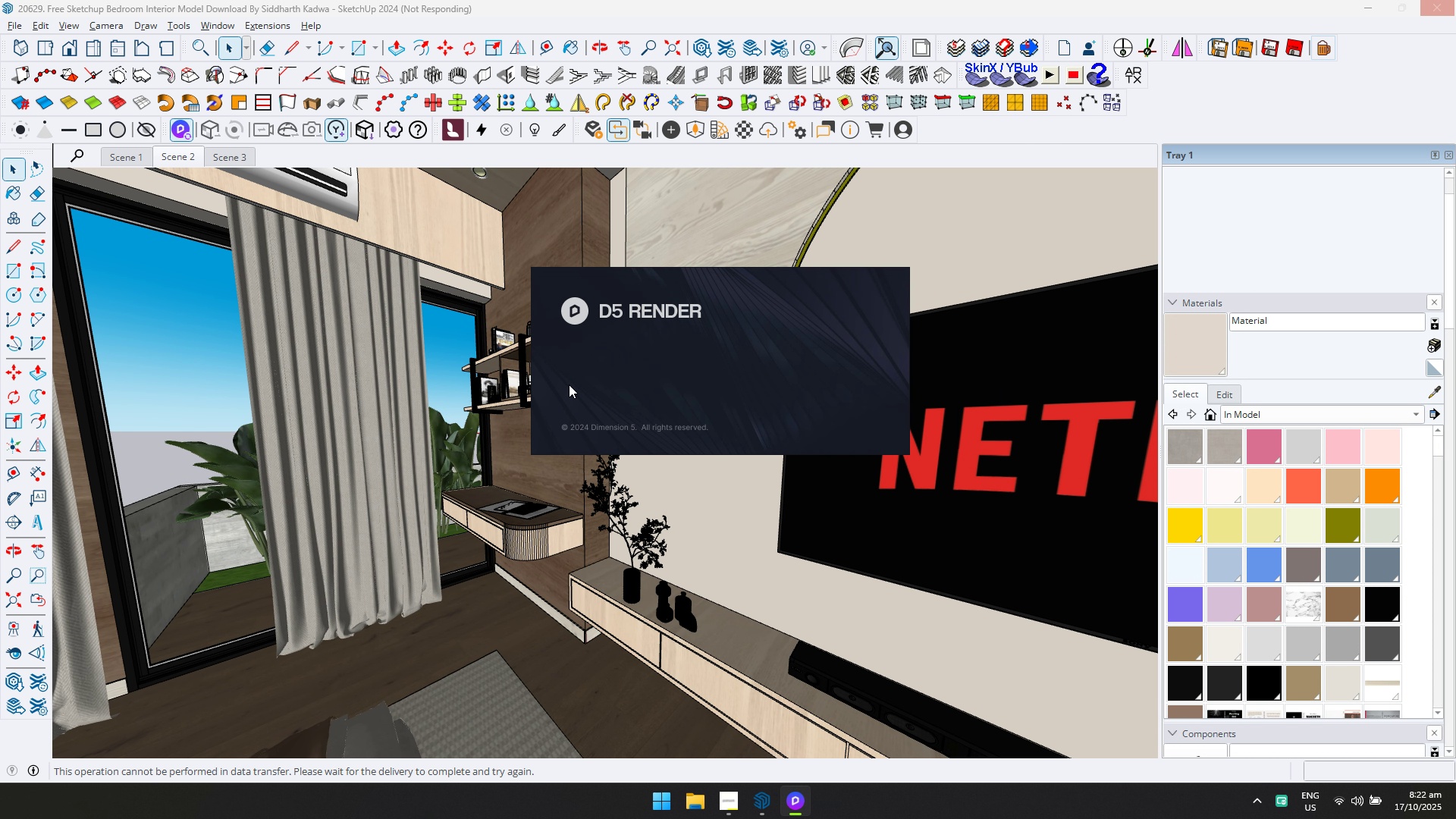 
hold_key(key=Tab, duration=2.1)
 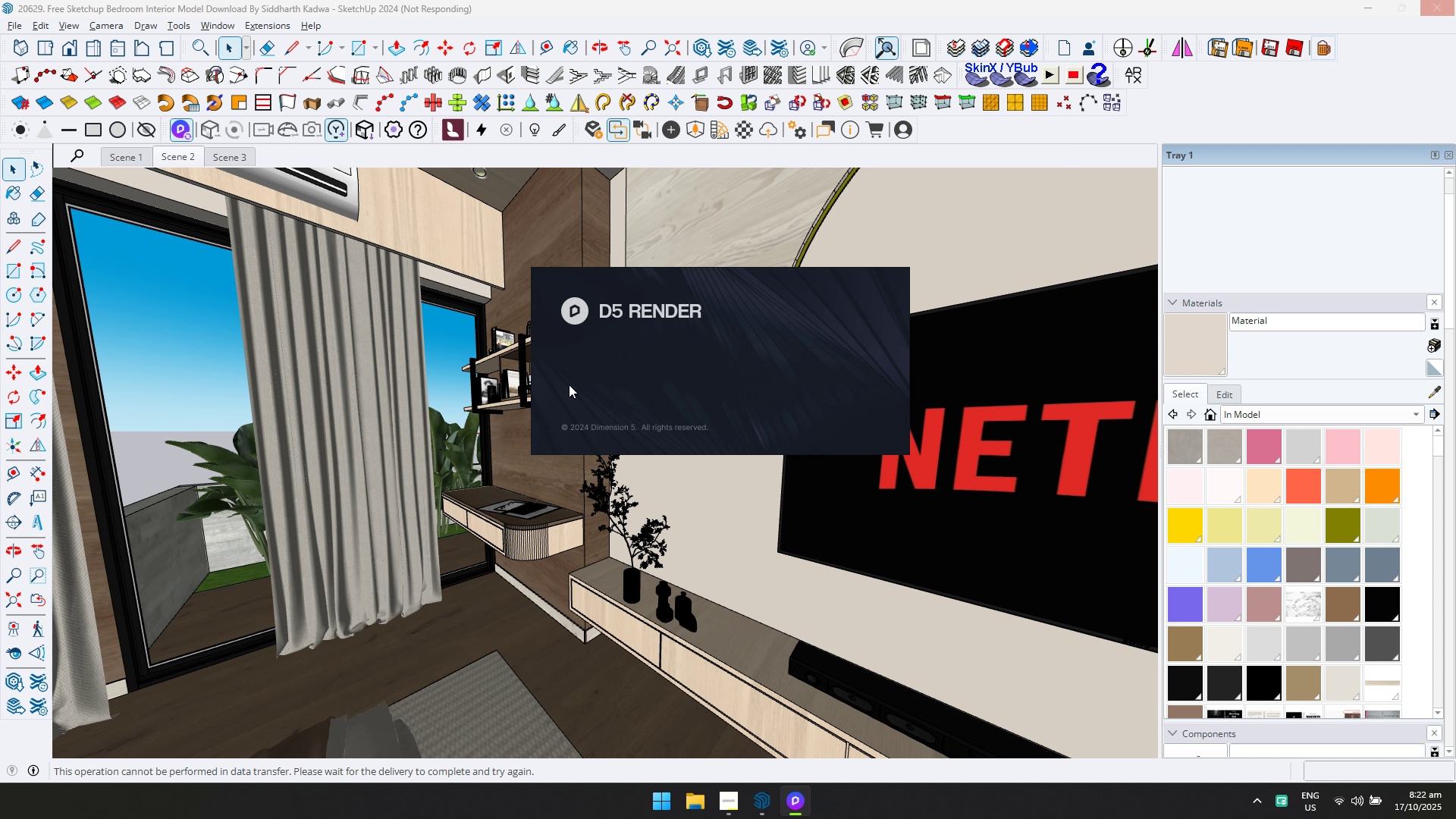 
wait(5.43)
 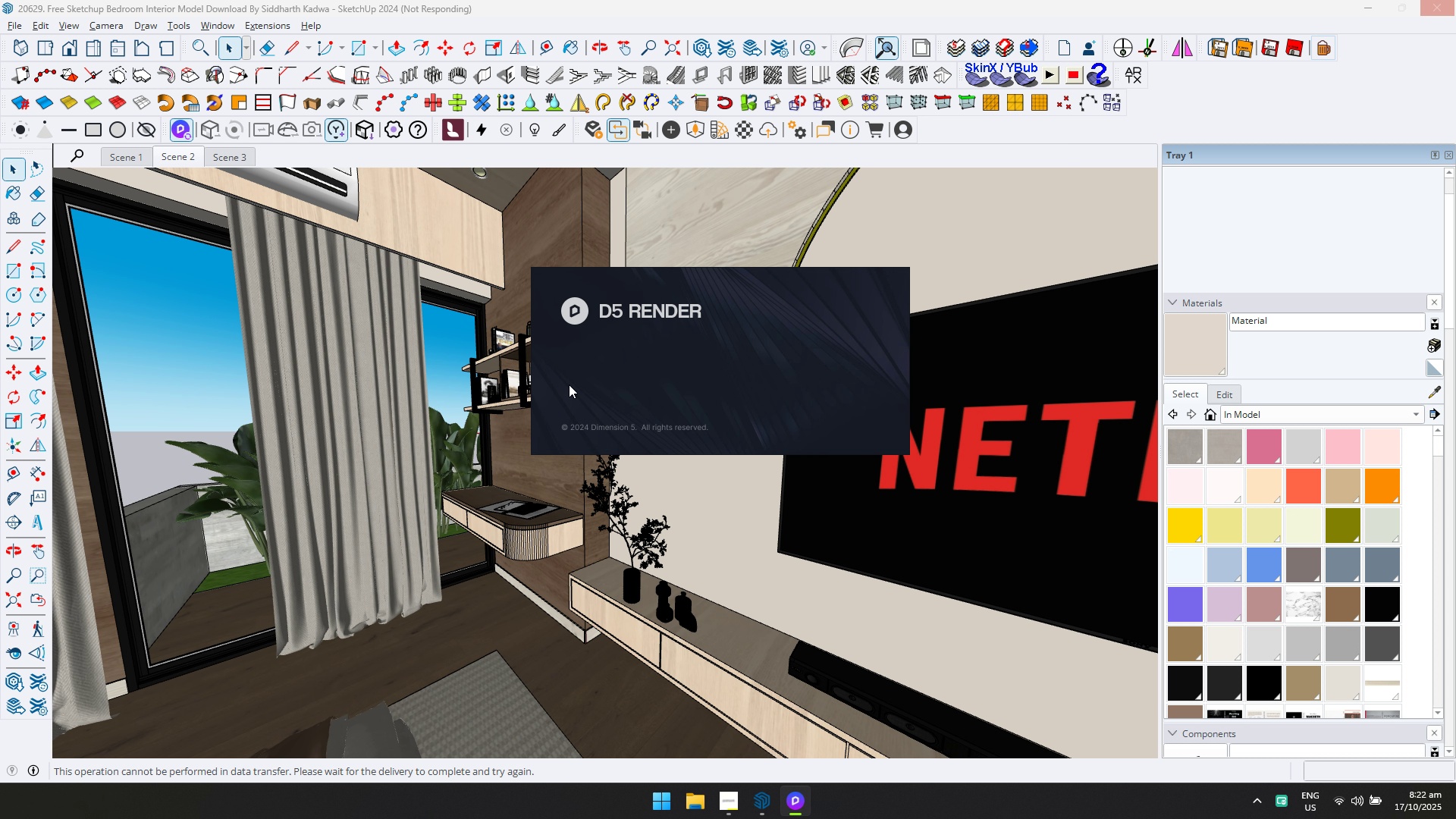 
key(Alt+AltLeft)
 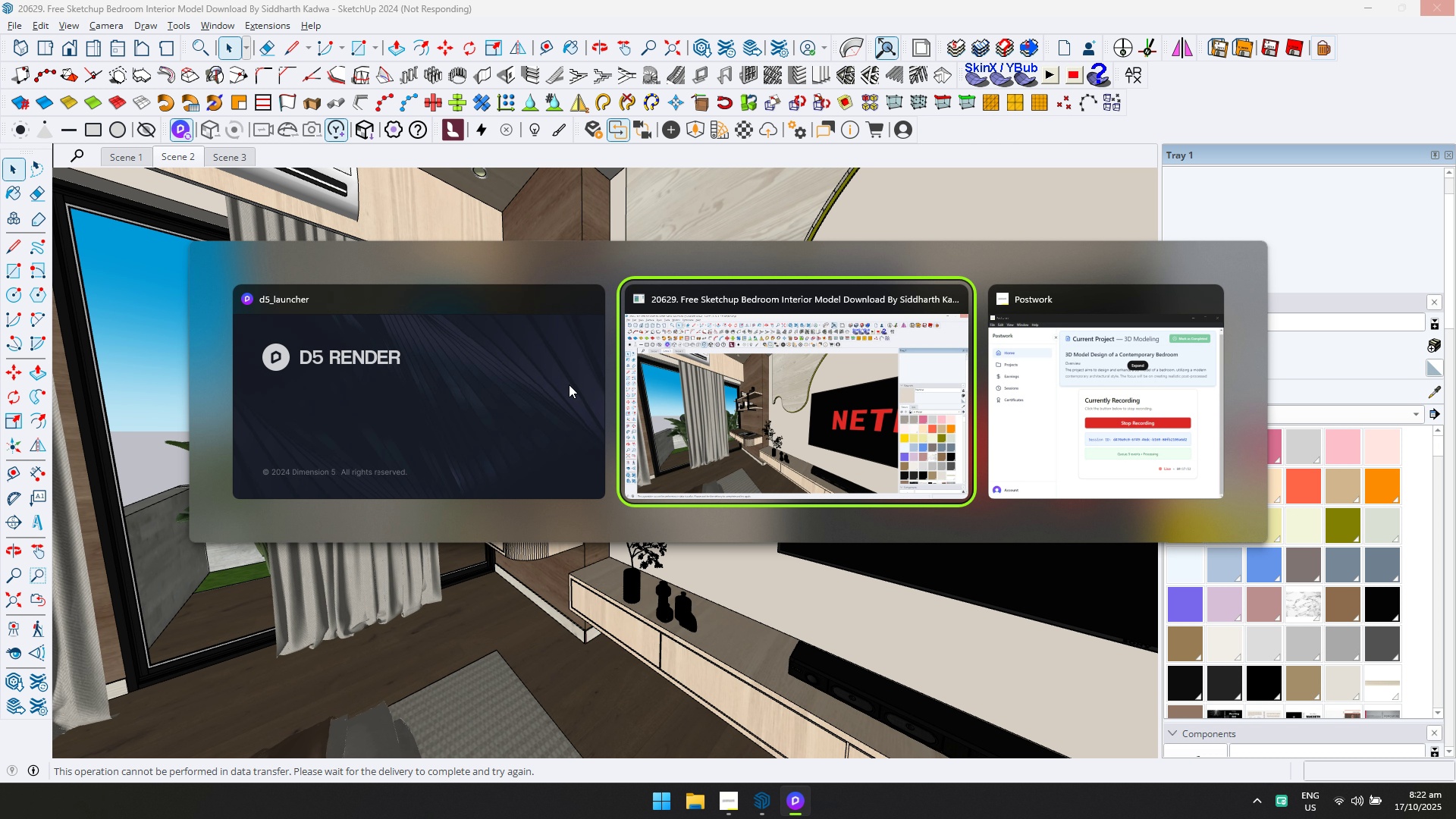 
hold_key(key=Tab, duration=0.57)
 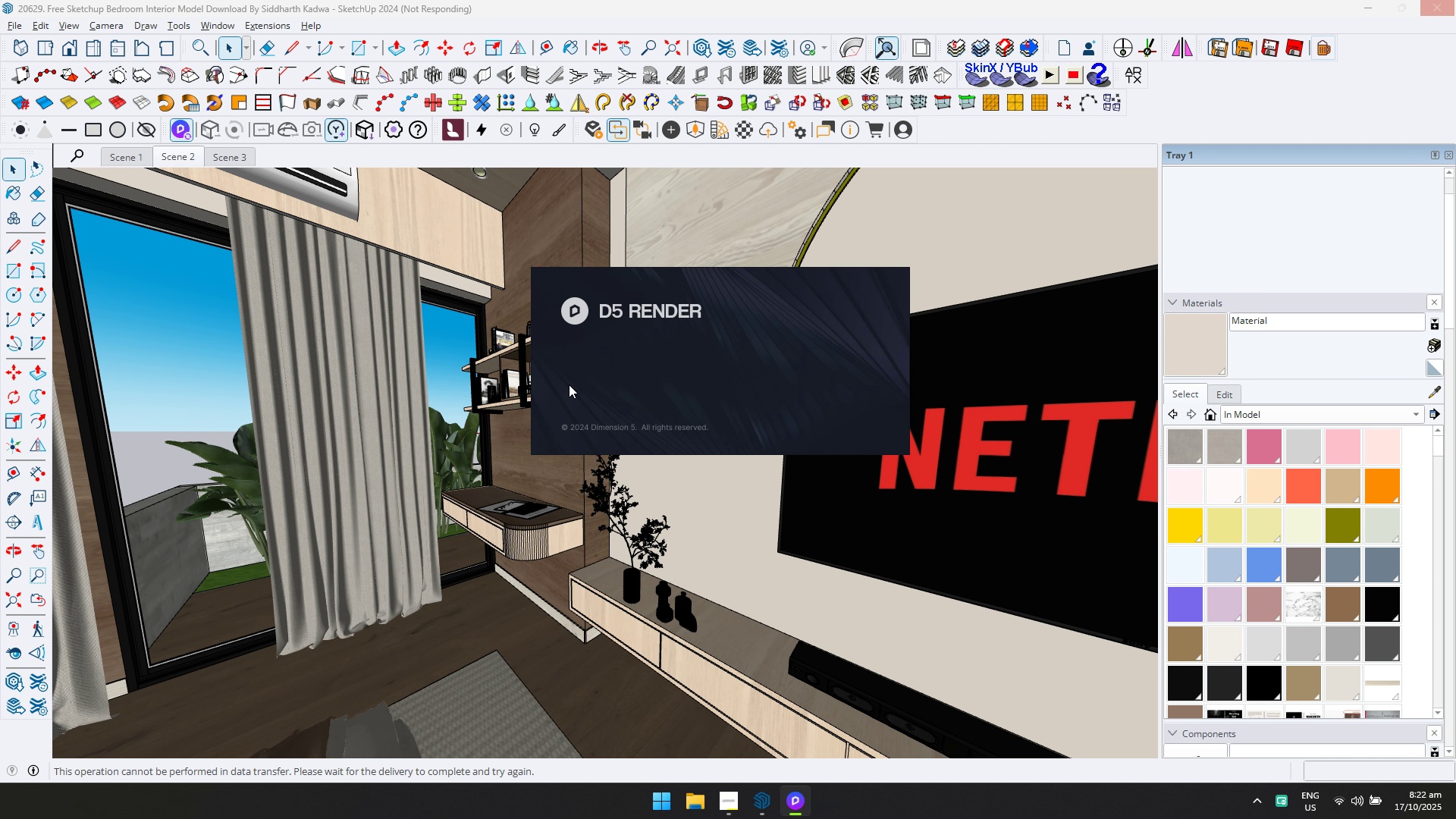 
key(Alt+AltLeft)
 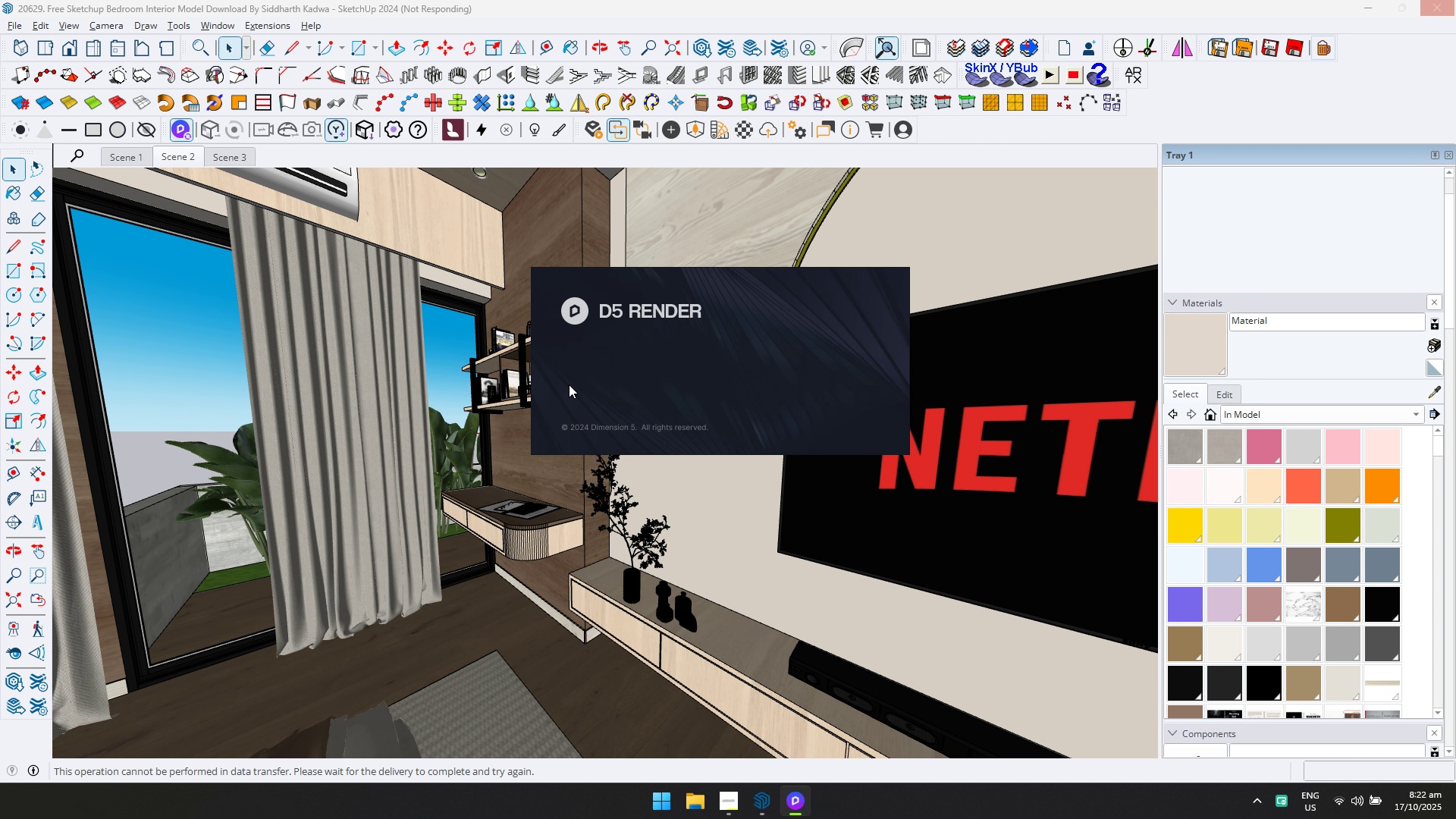 
hold_key(key=Tab, duration=1.28)
 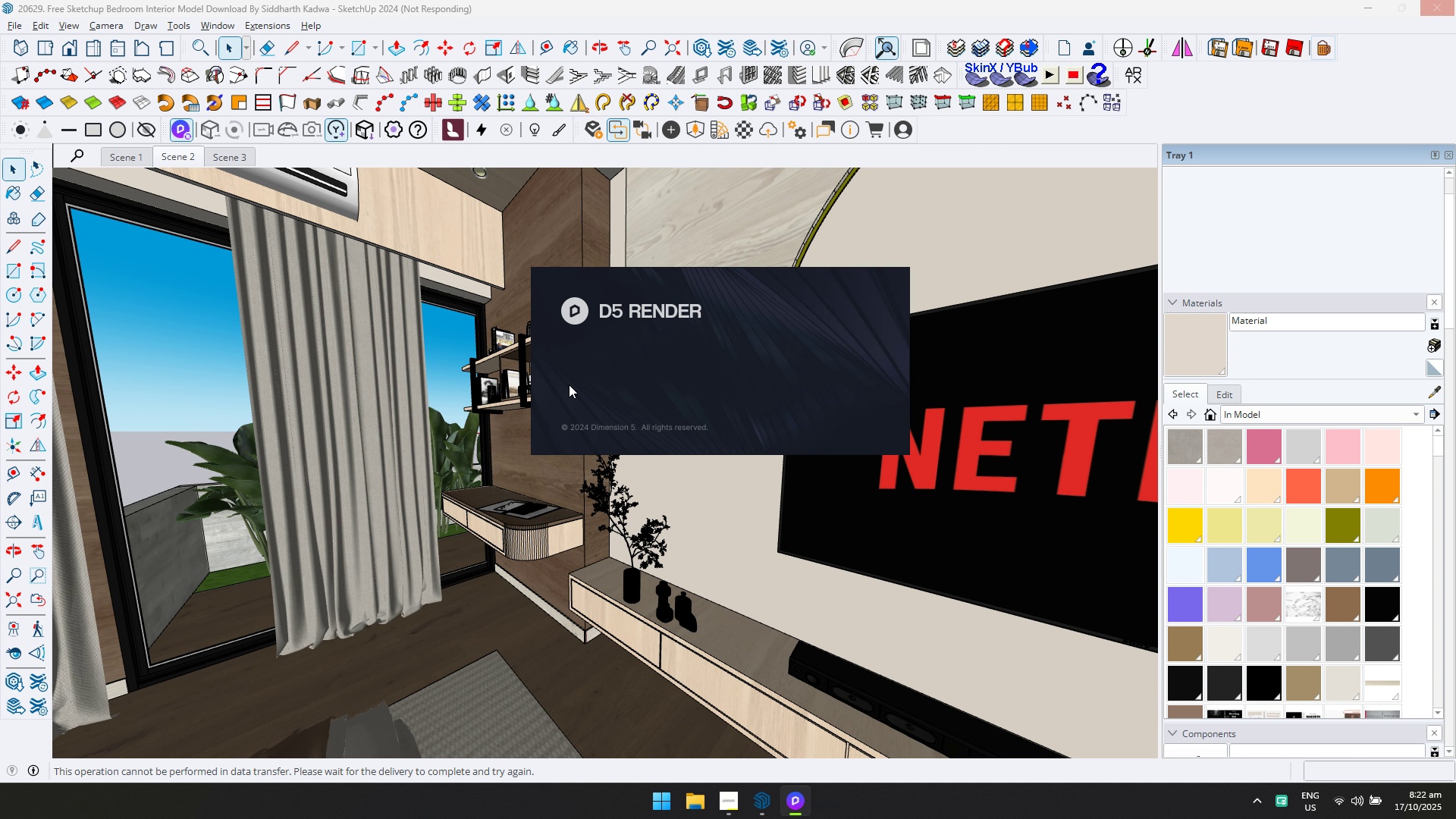 
key(Alt+AltLeft)
 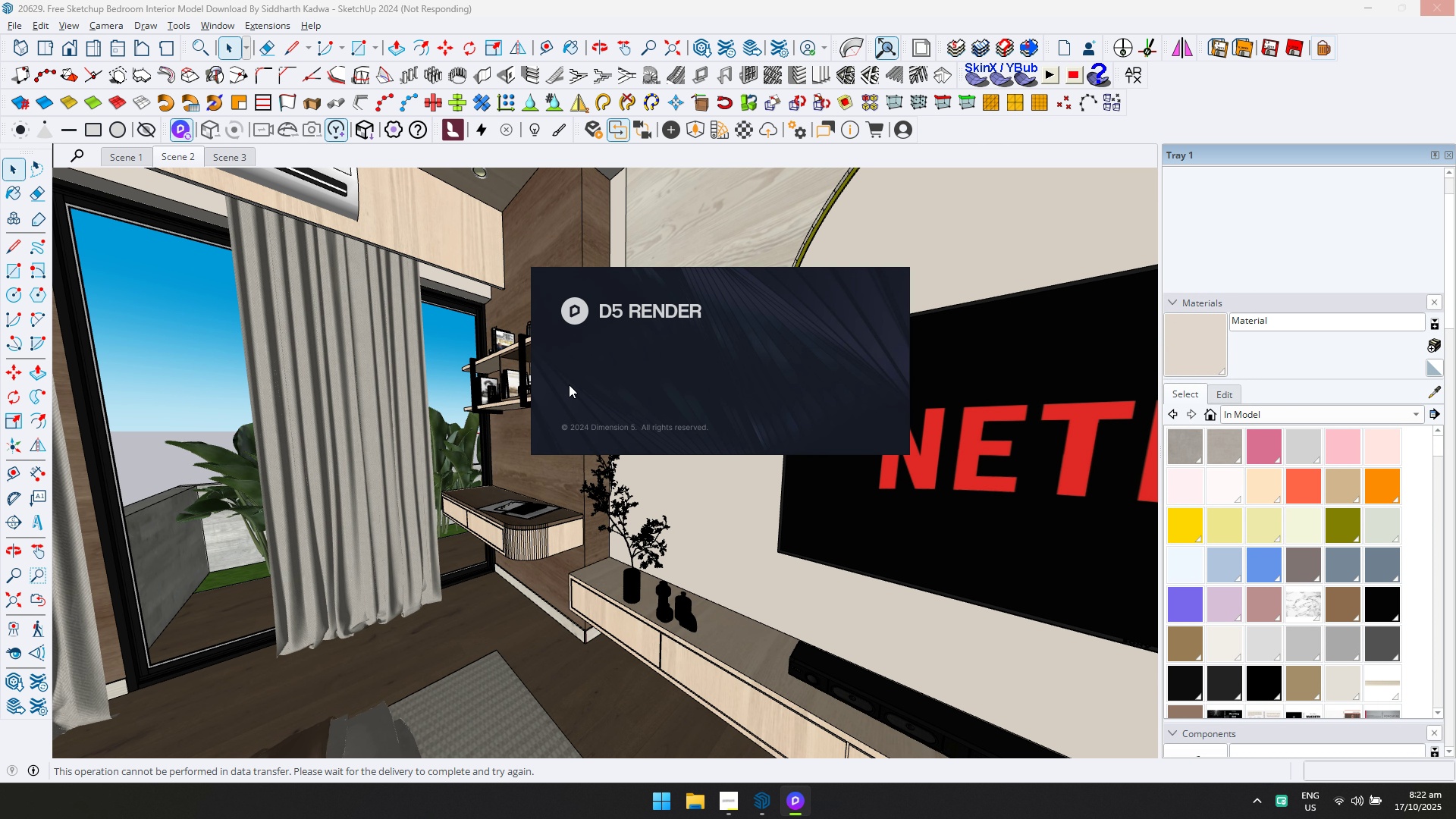 
hold_key(key=Tab, duration=0.51)
 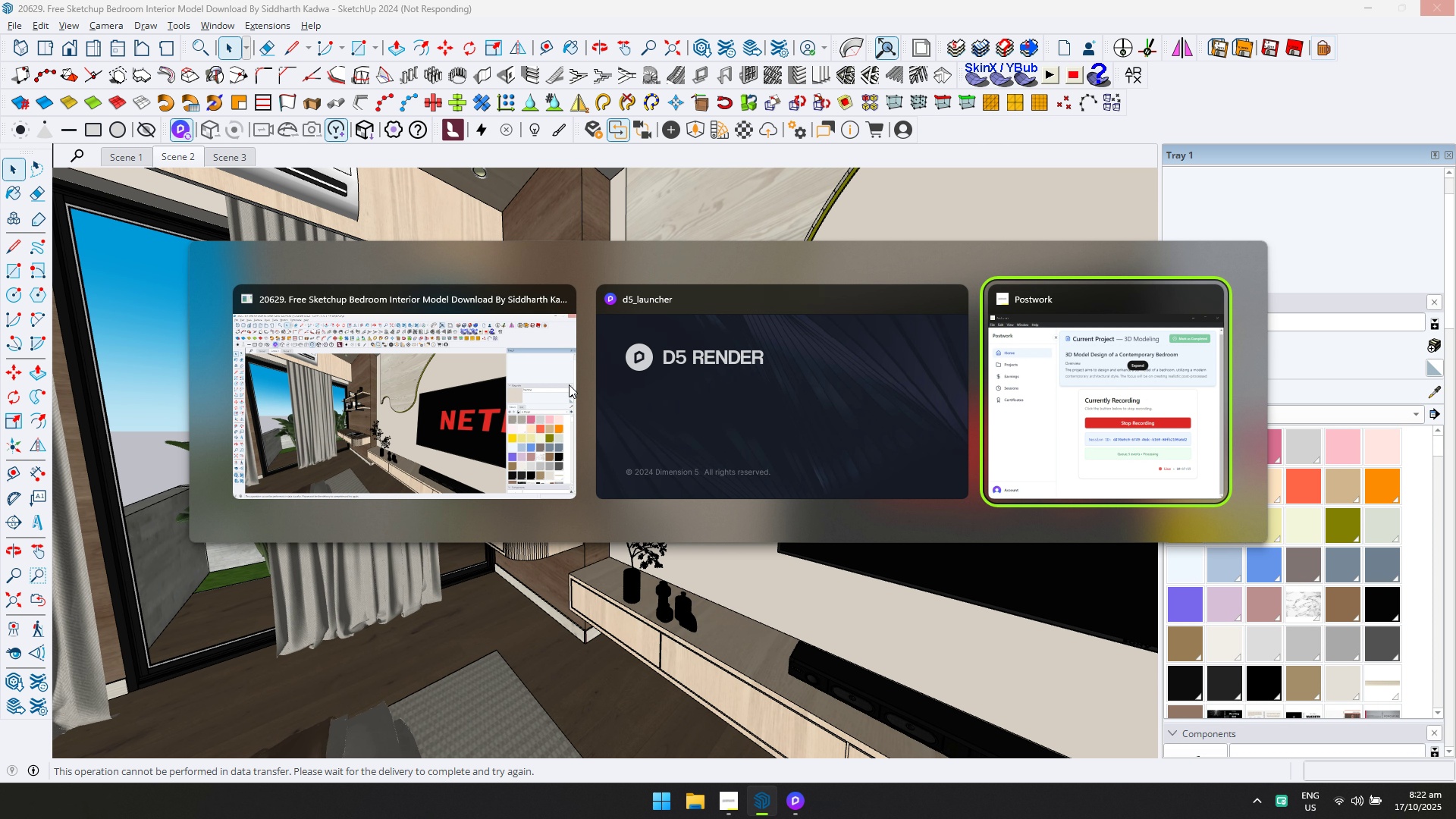 
key(Tab)